 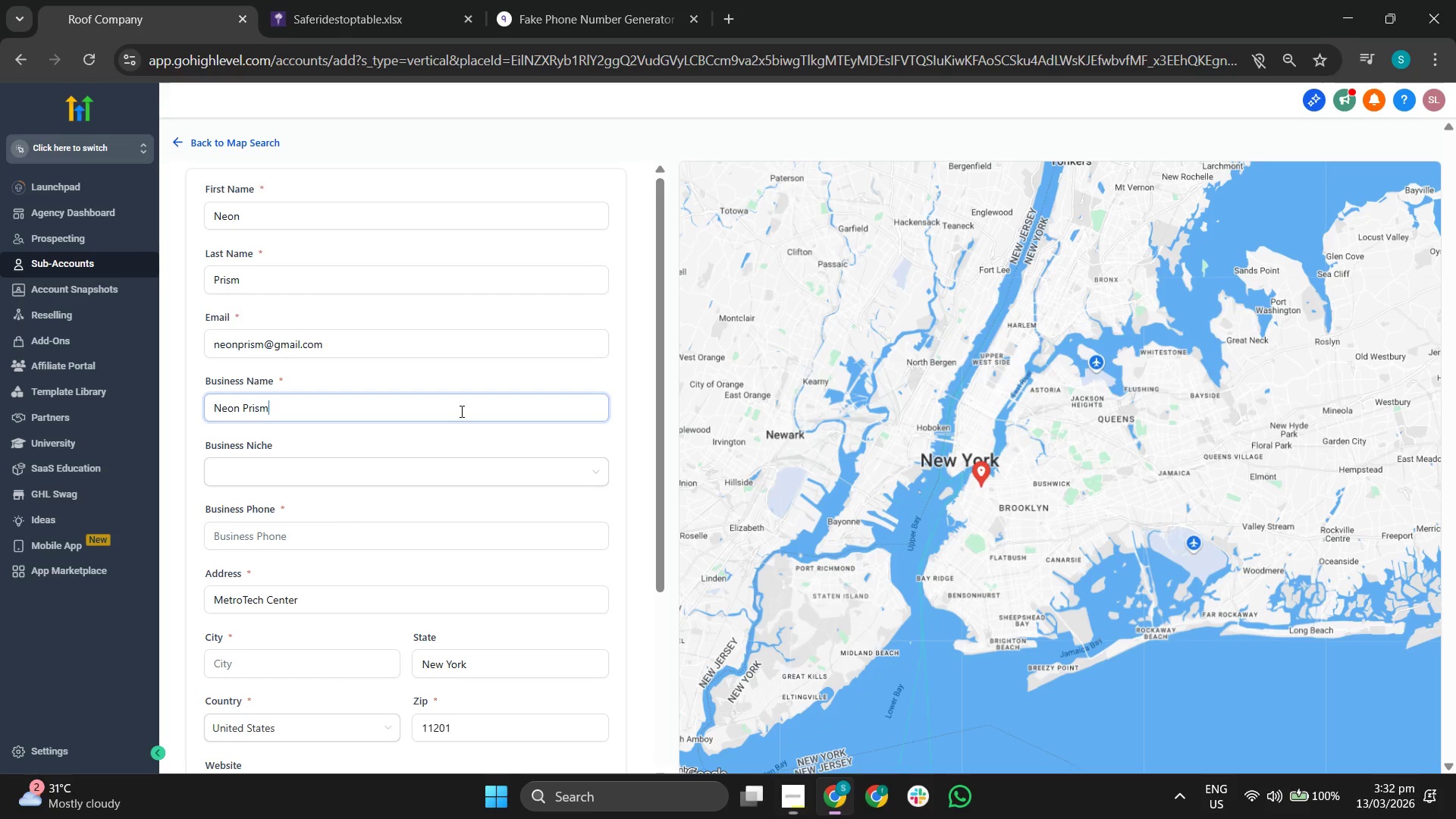 
type( Wraps)
 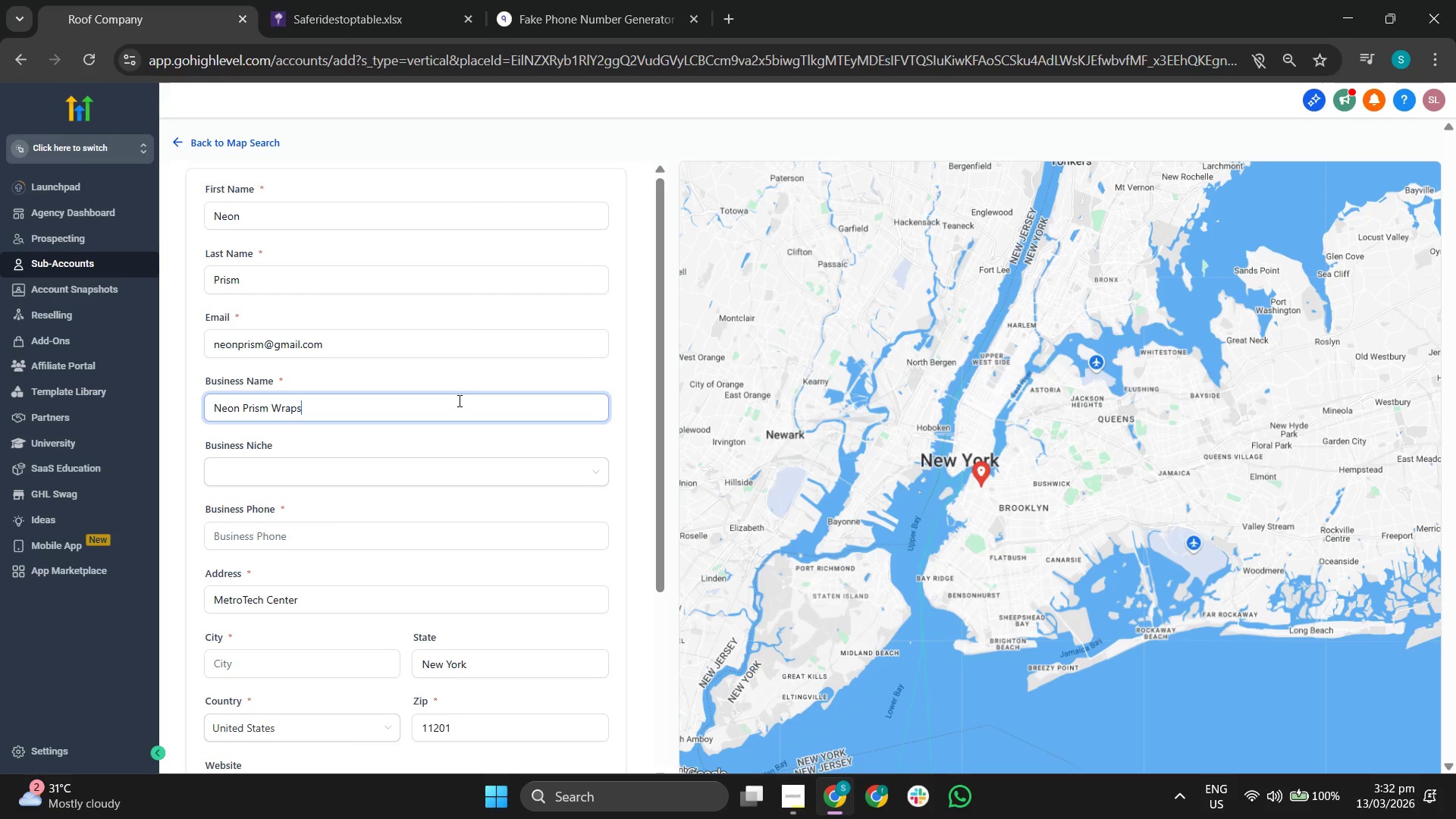 
scroll: coordinate [469, 403], scroll_direction: down, amount: 1.0
 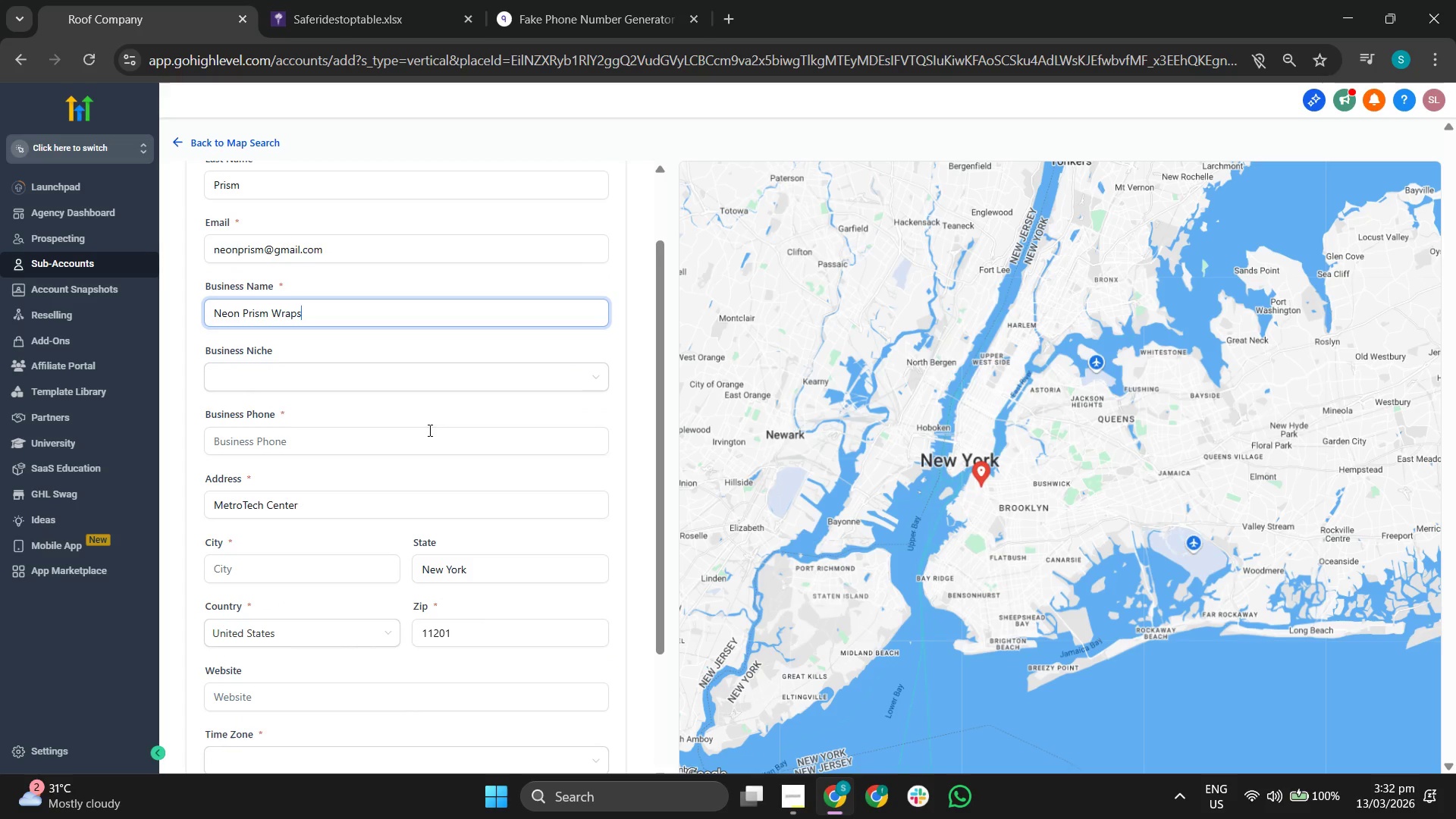 
left_click([403, 447])
 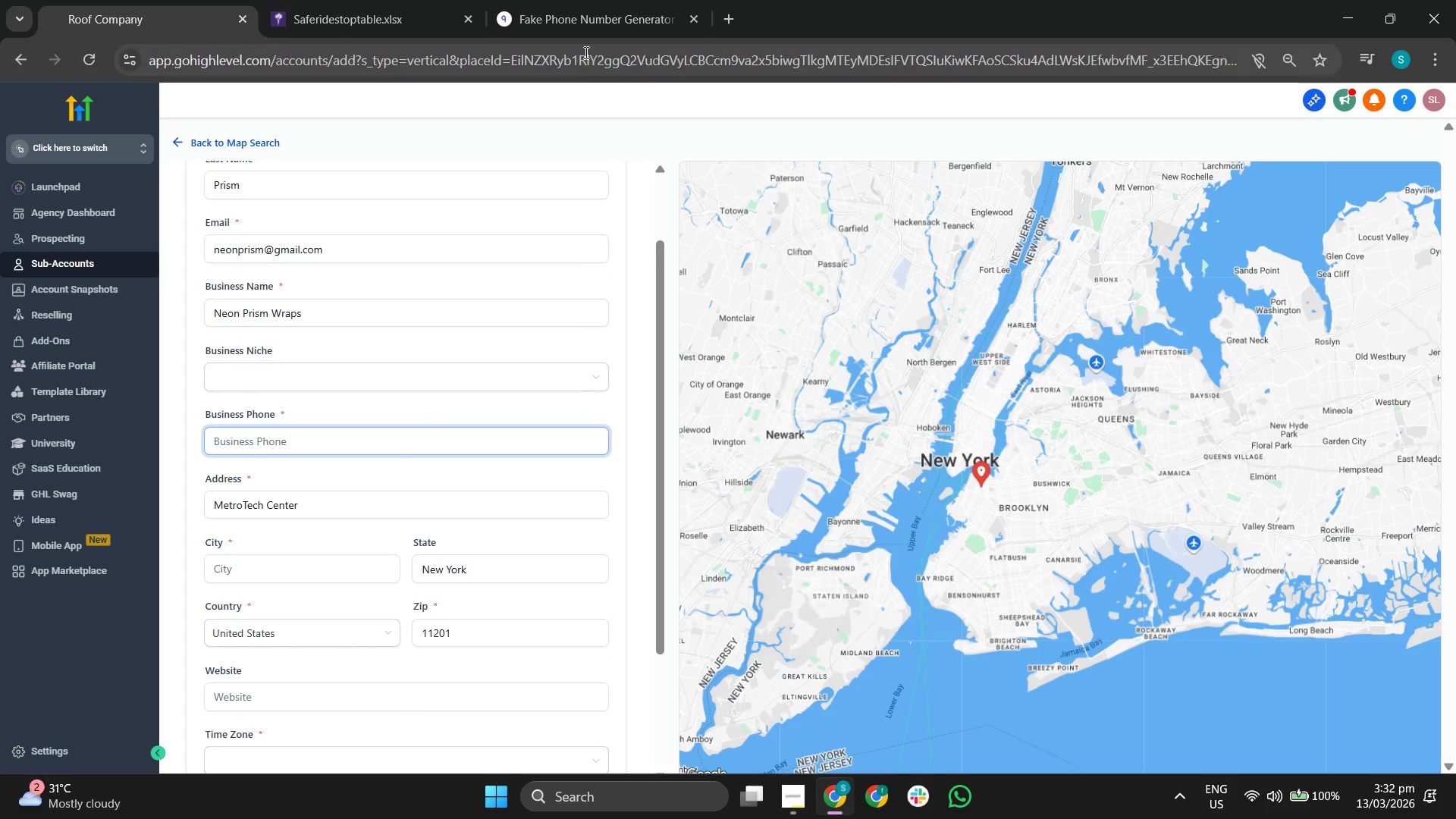 
left_click([598, 10])
 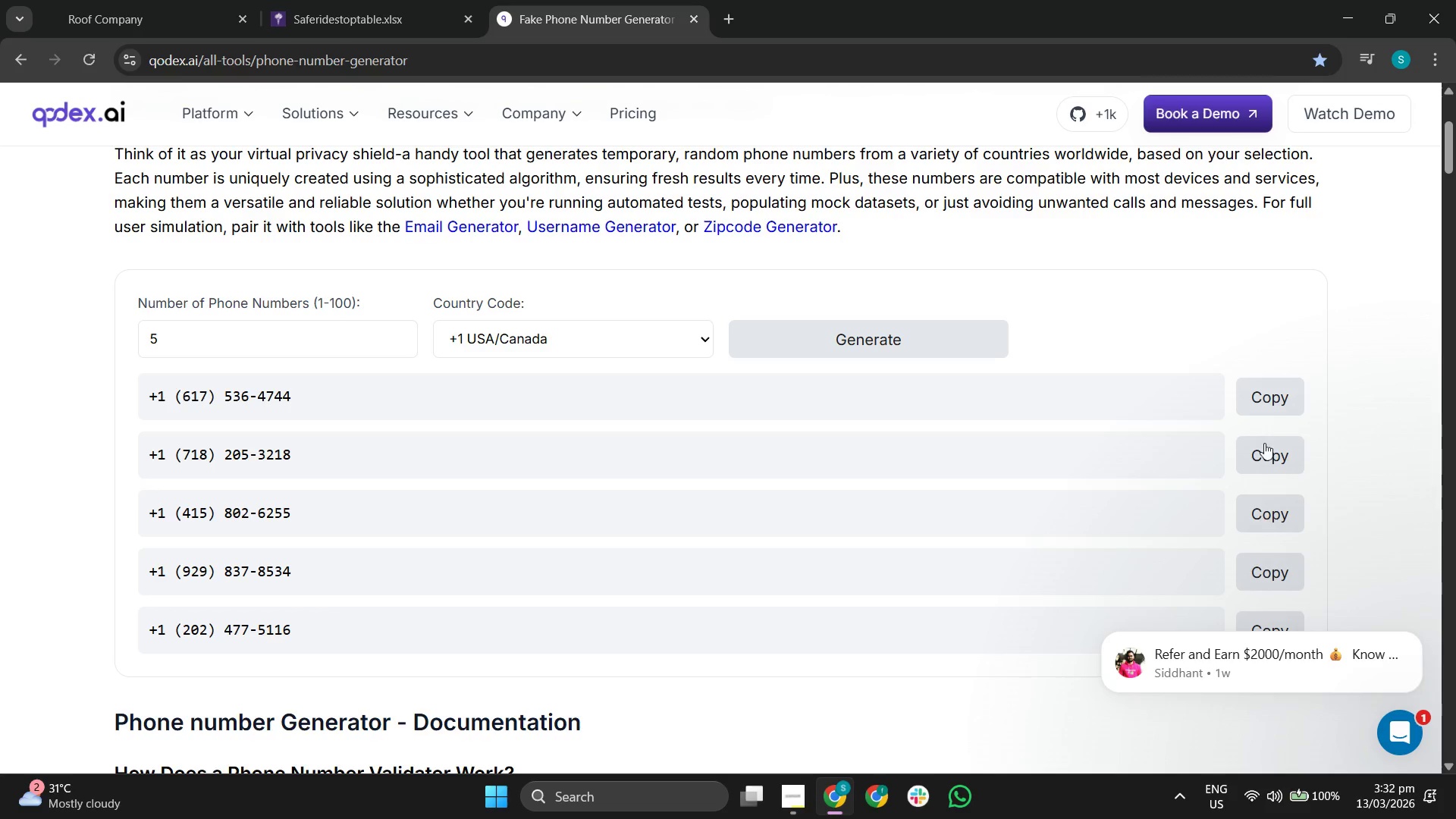 
left_click([1292, 457])
 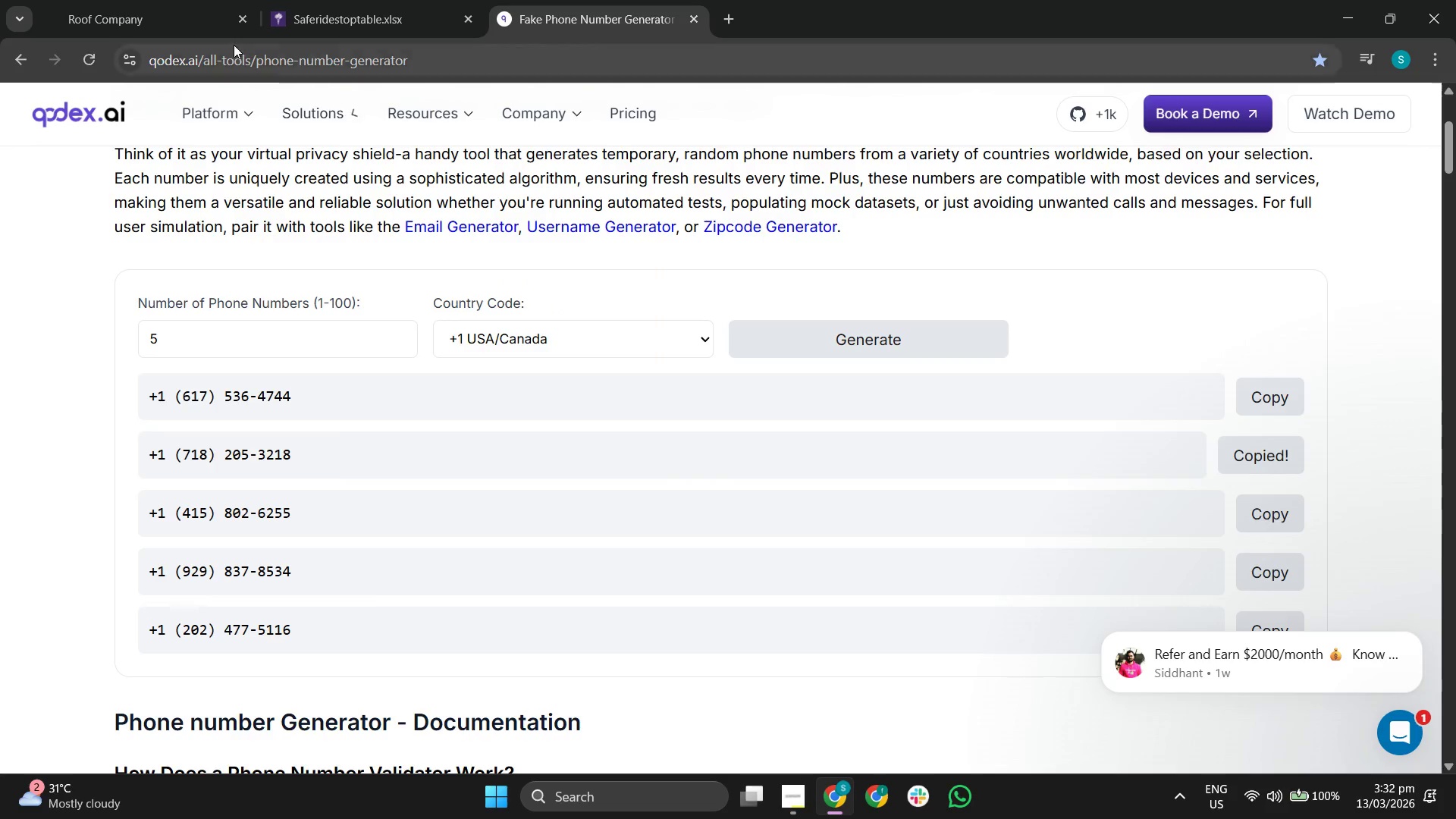 
left_click([183, 27])
 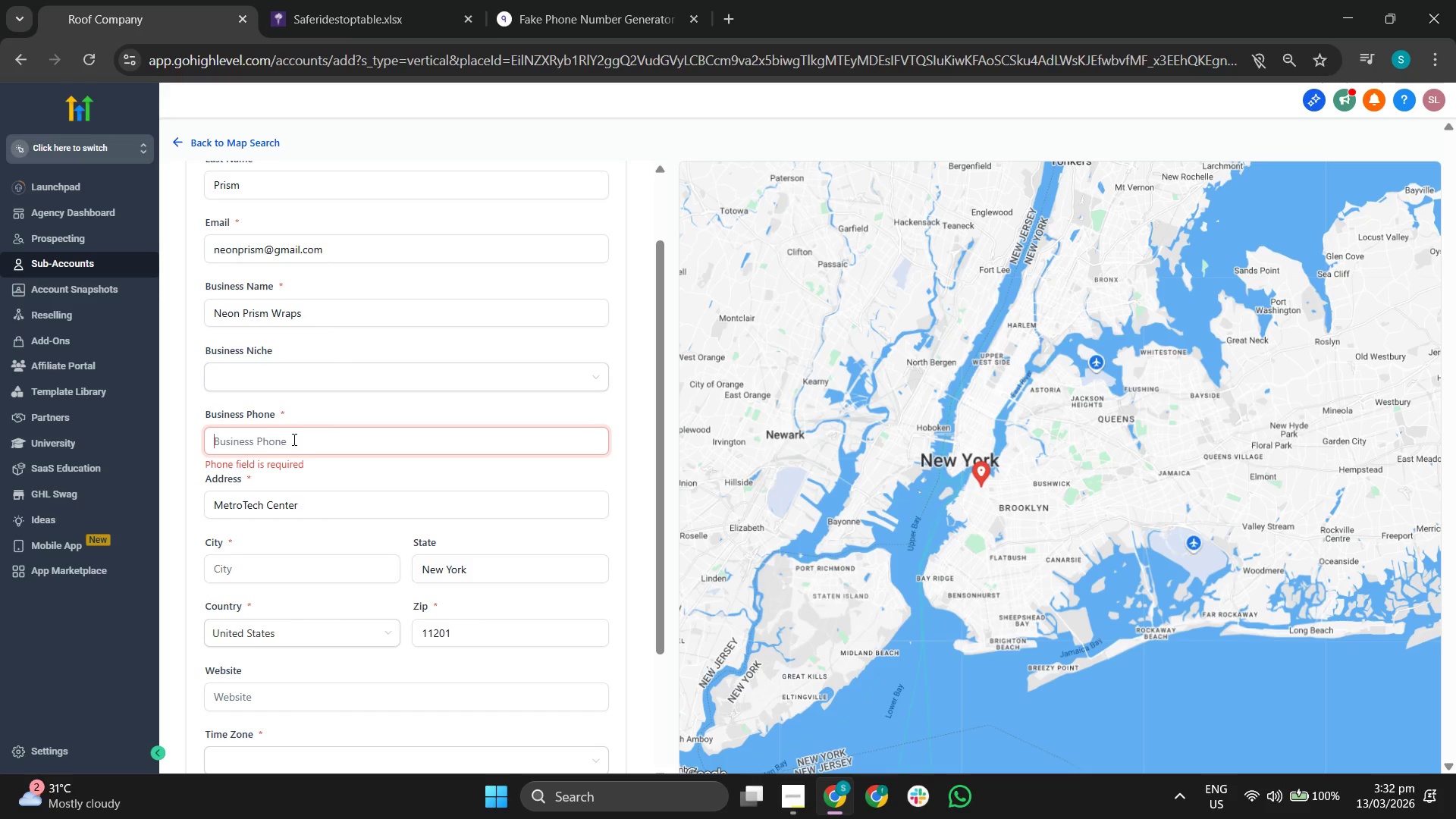 
key(Control+V)
 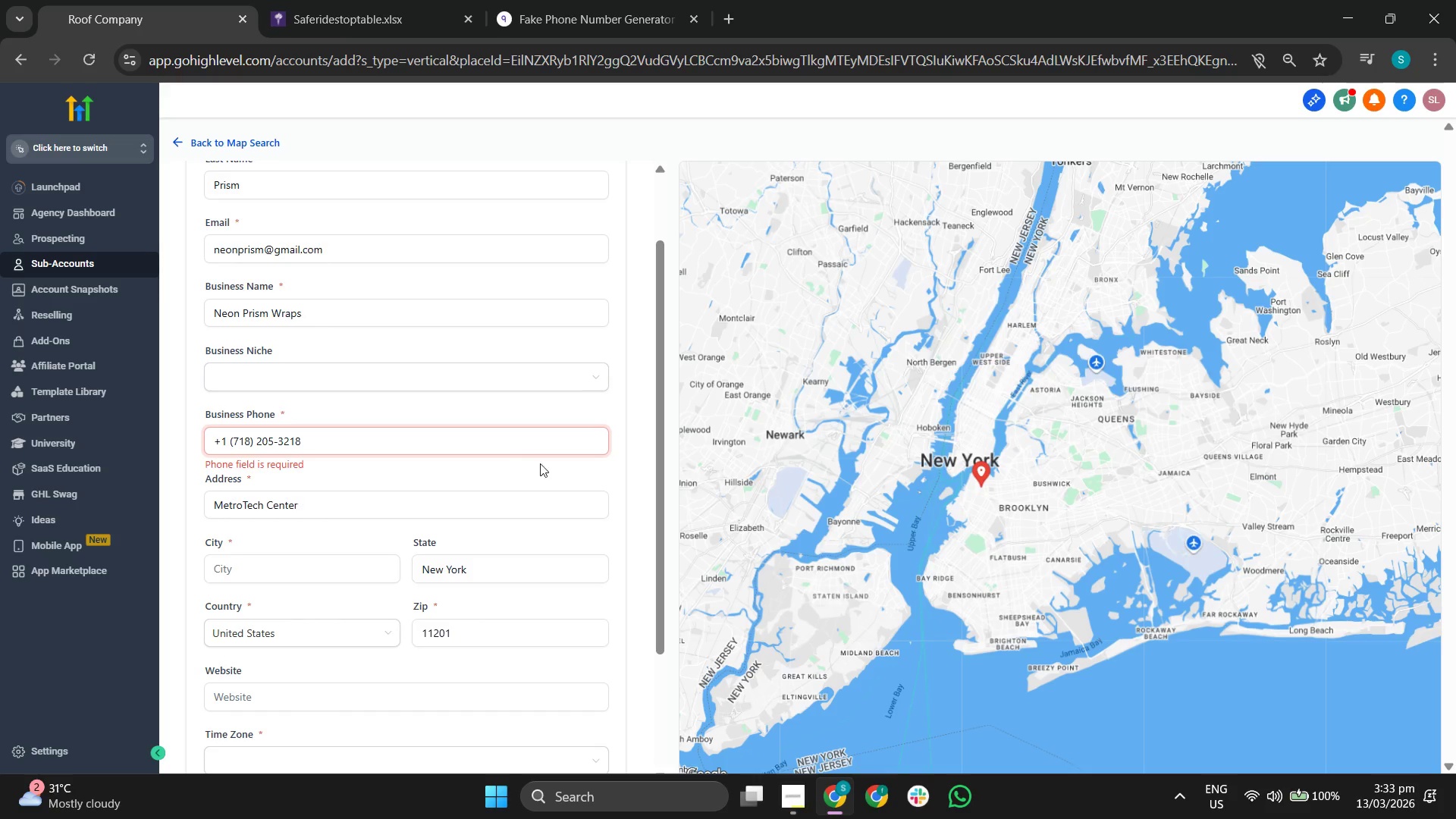 
left_click([577, 465])
 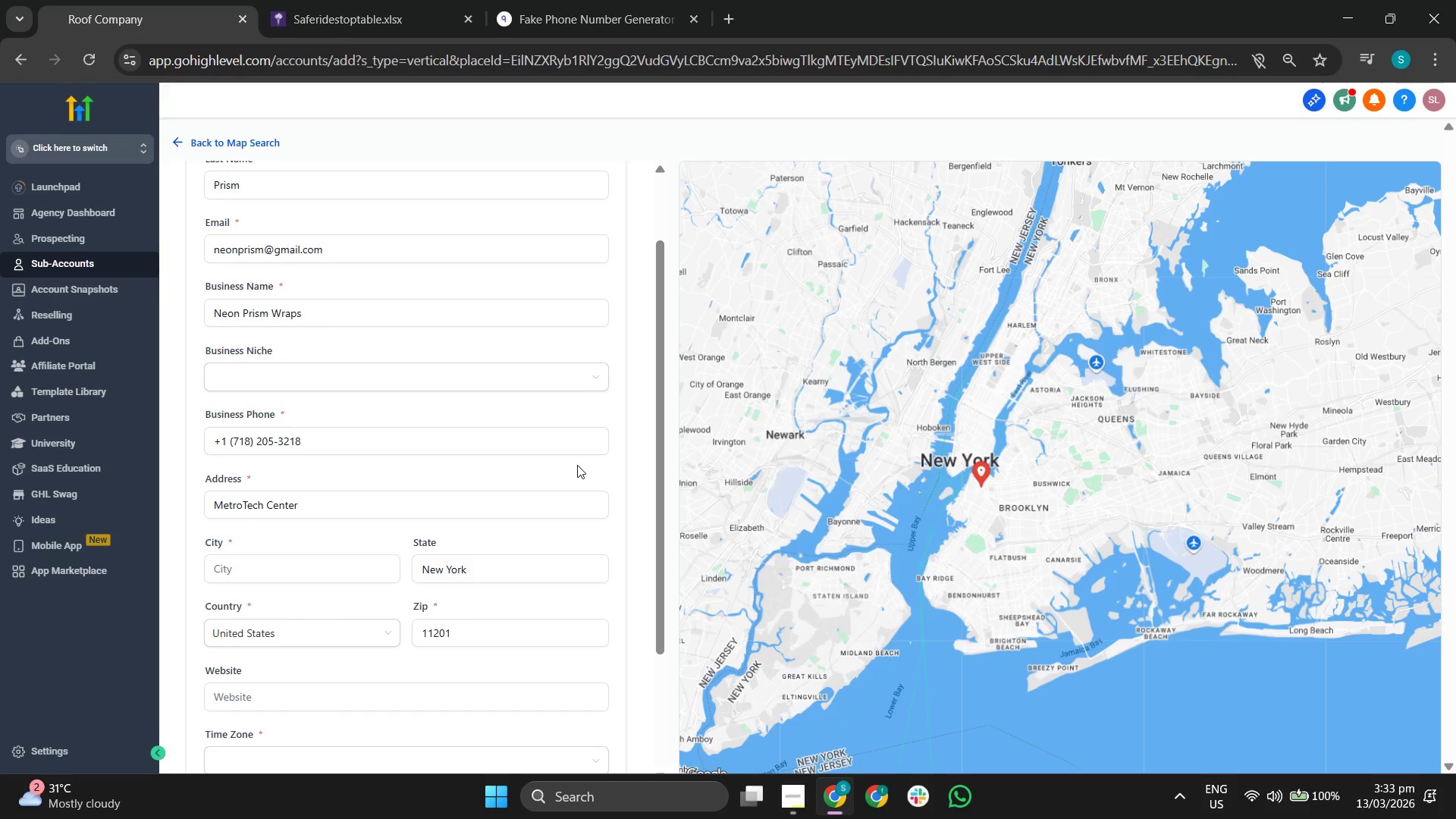 
scroll: coordinate [577, 465], scroll_direction: down, amount: 1.0
 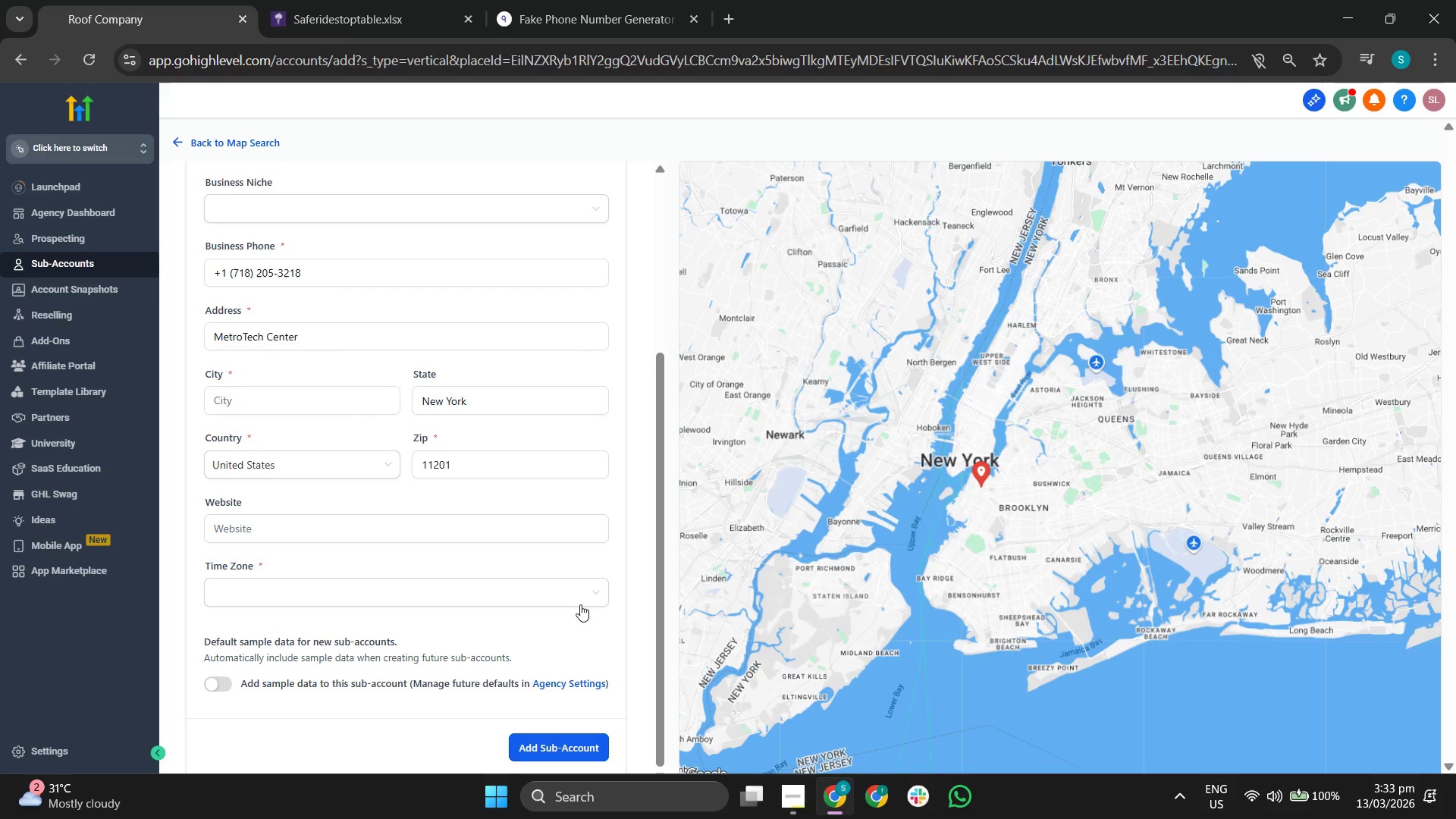 
left_click([575, 600])
 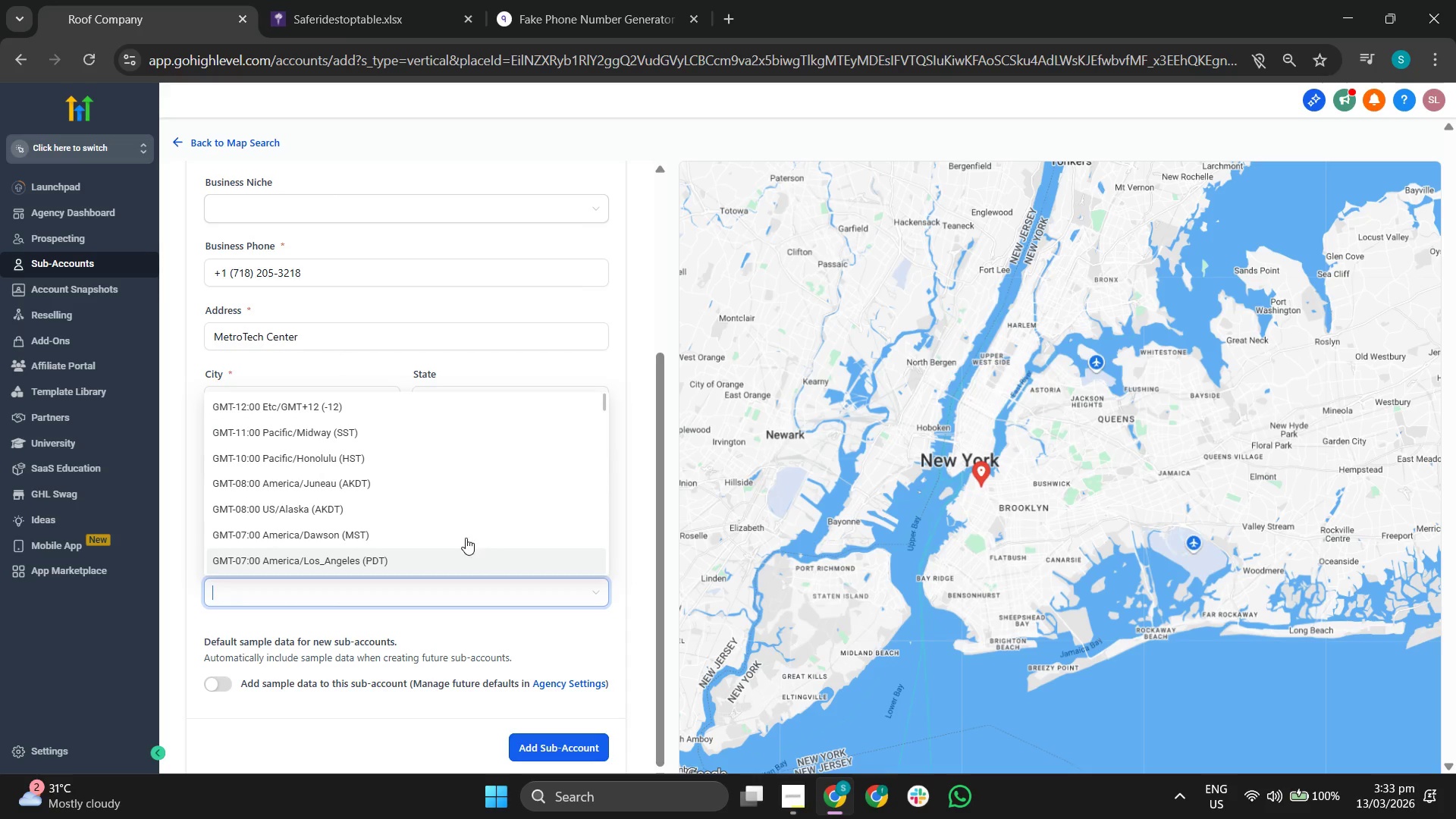 
left_click([463, 557])
 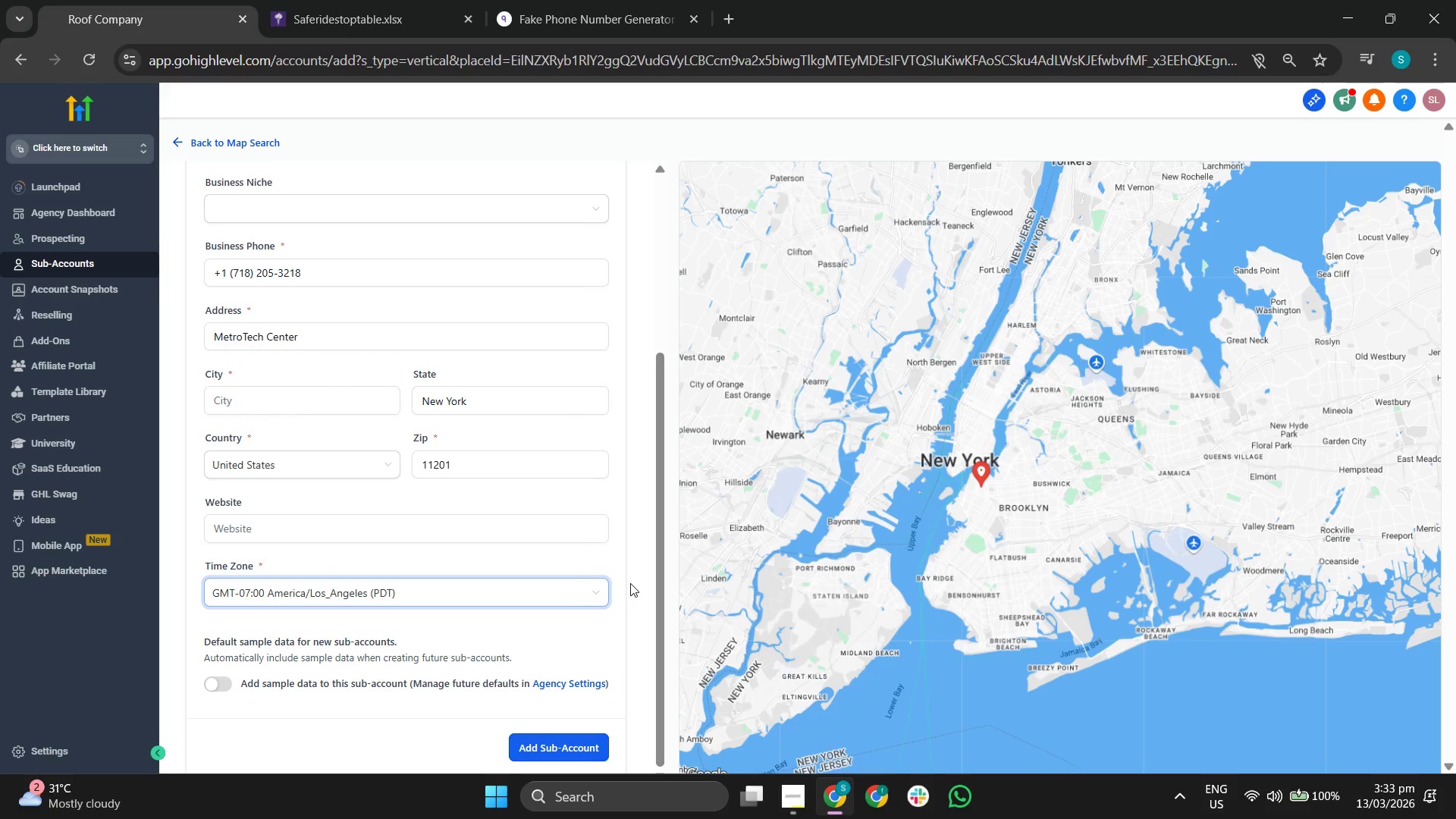 
scroll: coordinate [630, 583], scroll_direction: down, amount: 1.0
 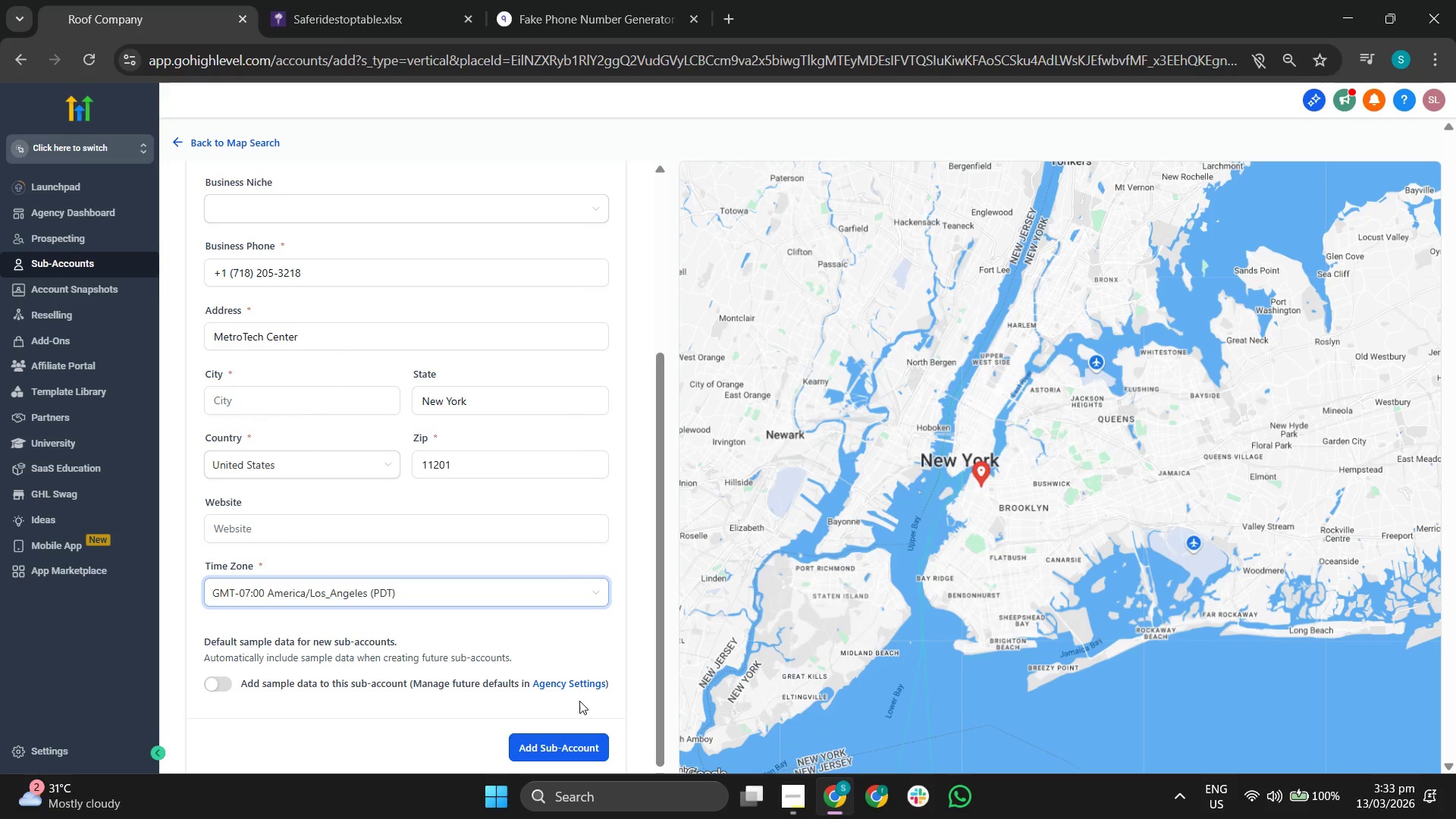 
scroll: coordinate [481, 311], scroll_direction: up, amount: 4.0
 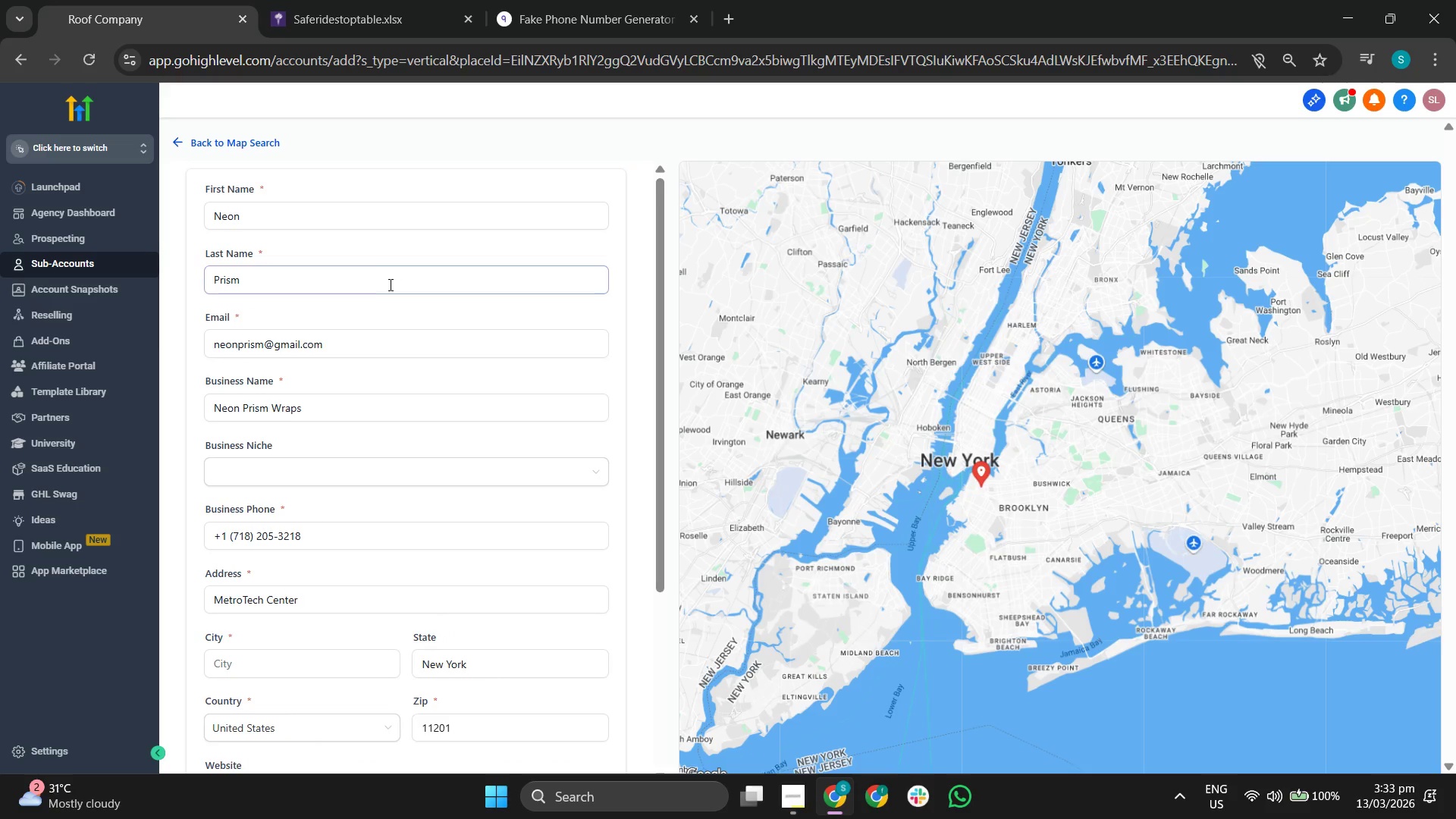 
left_click([383, 282])
 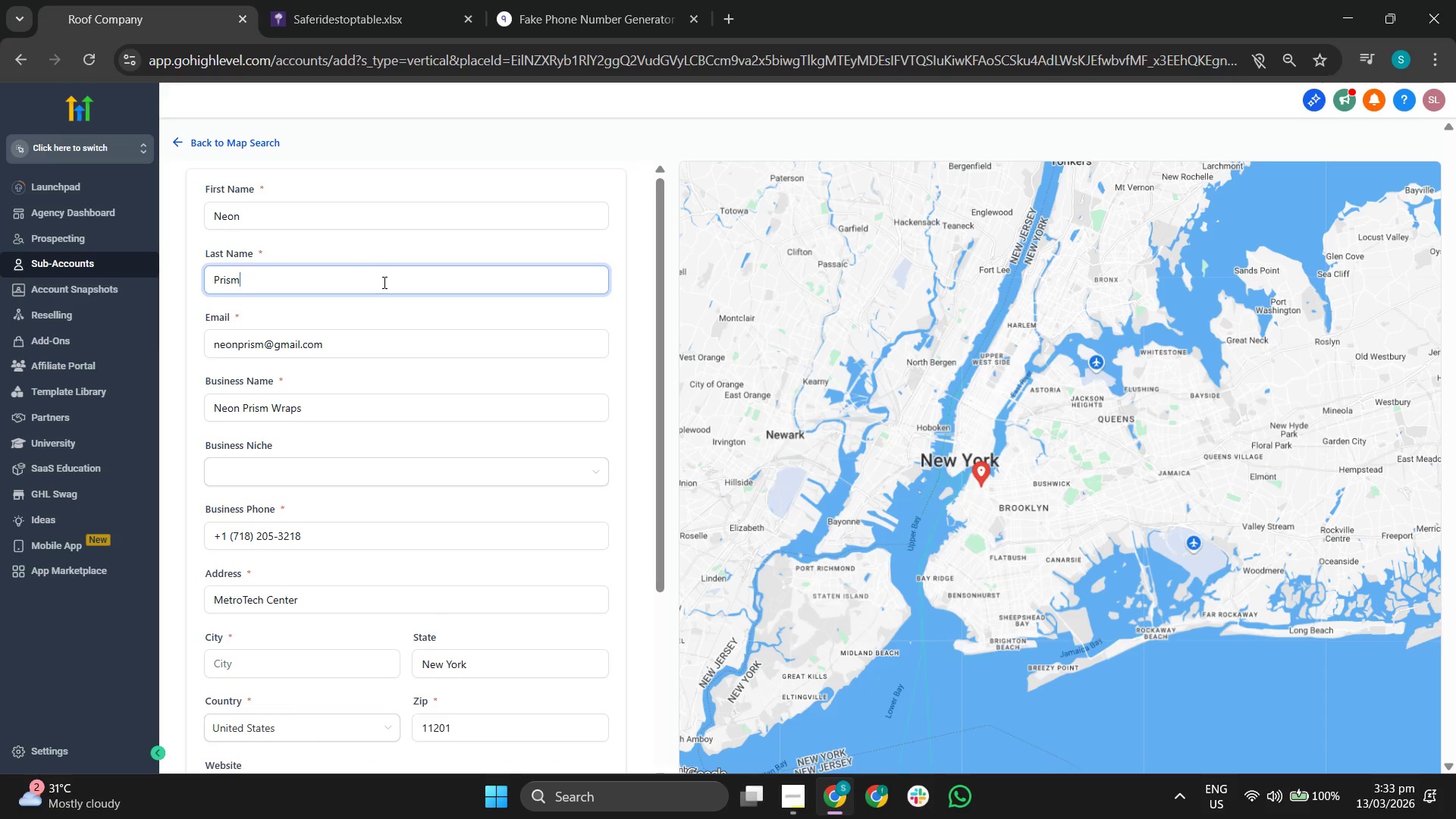 
type( Wraps)
 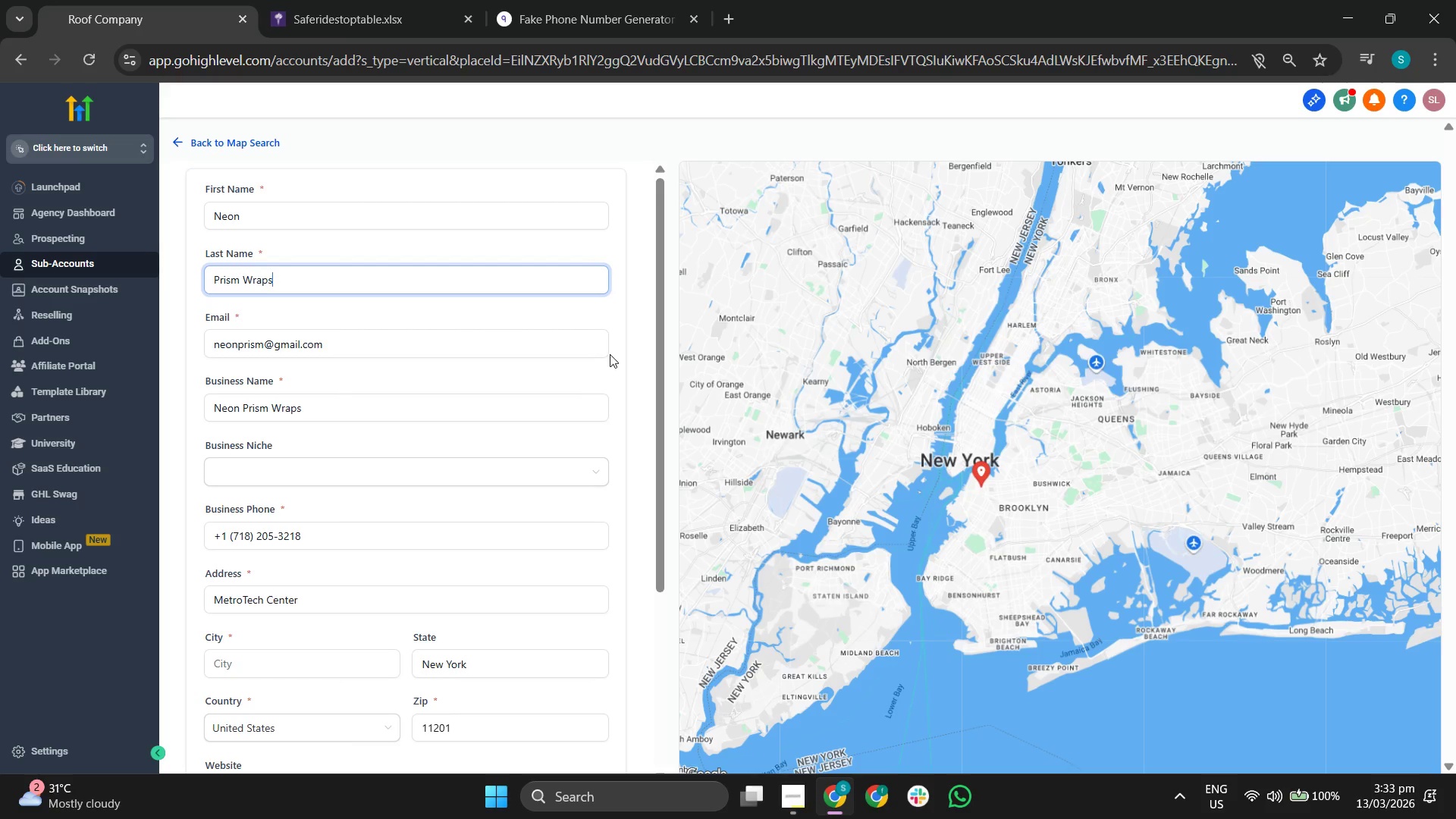 
scroll: coordinate [617, 361], scroll_direction: down, amount: 3.0
 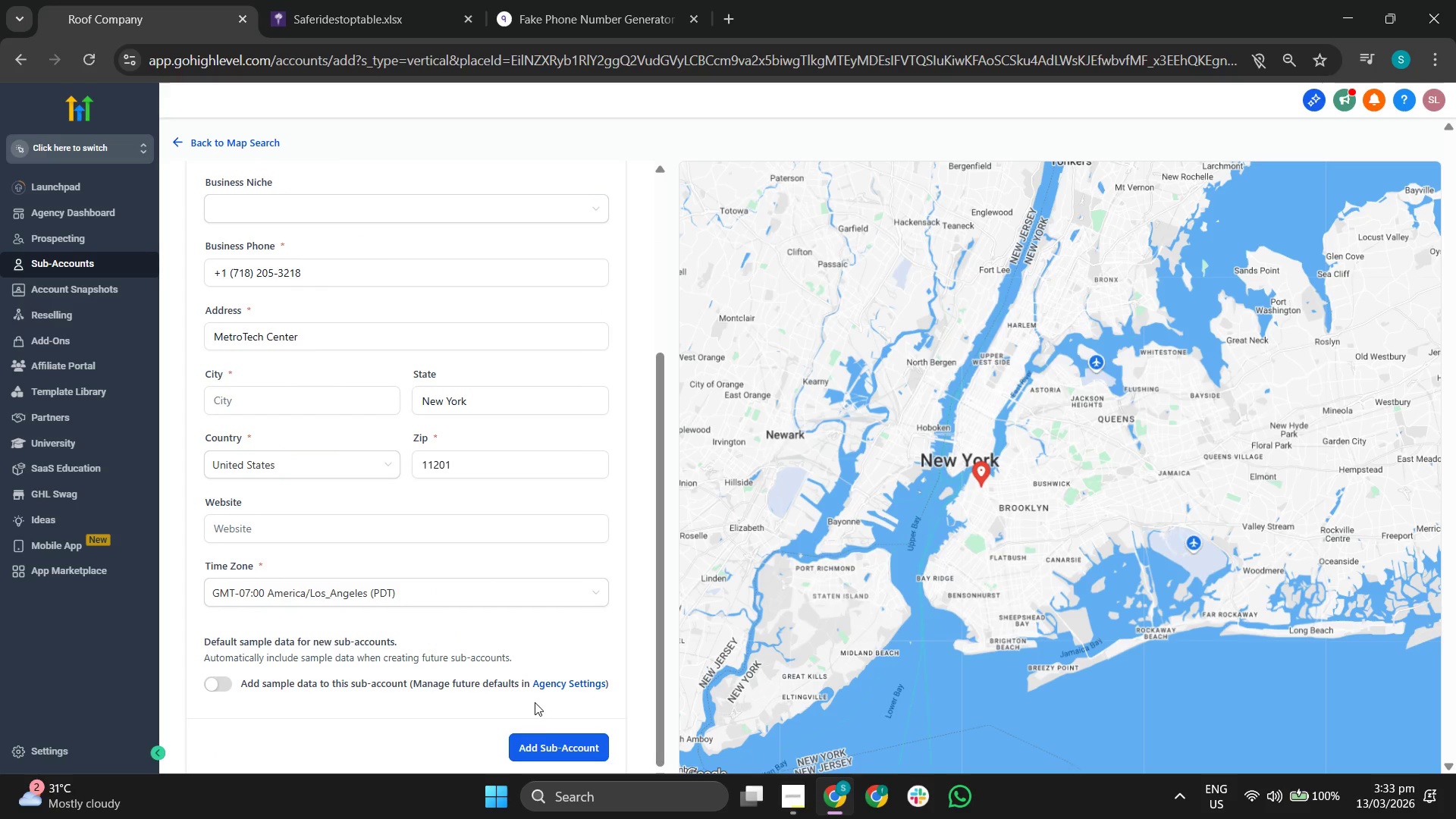 
left_click([549, 743])
 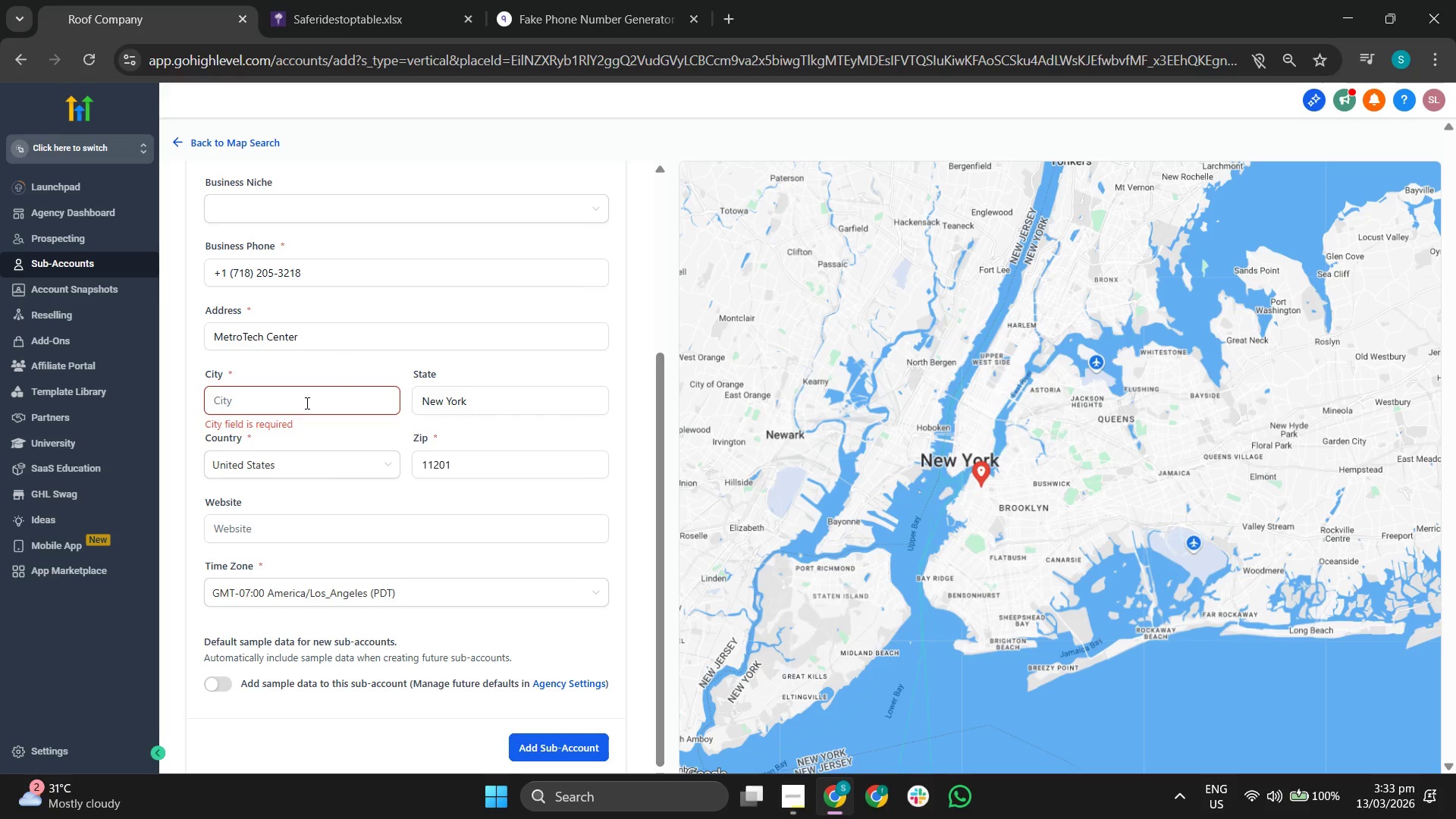 
scroll: coordinate [541, 477], scroll_direction: up, amount: 1.0
 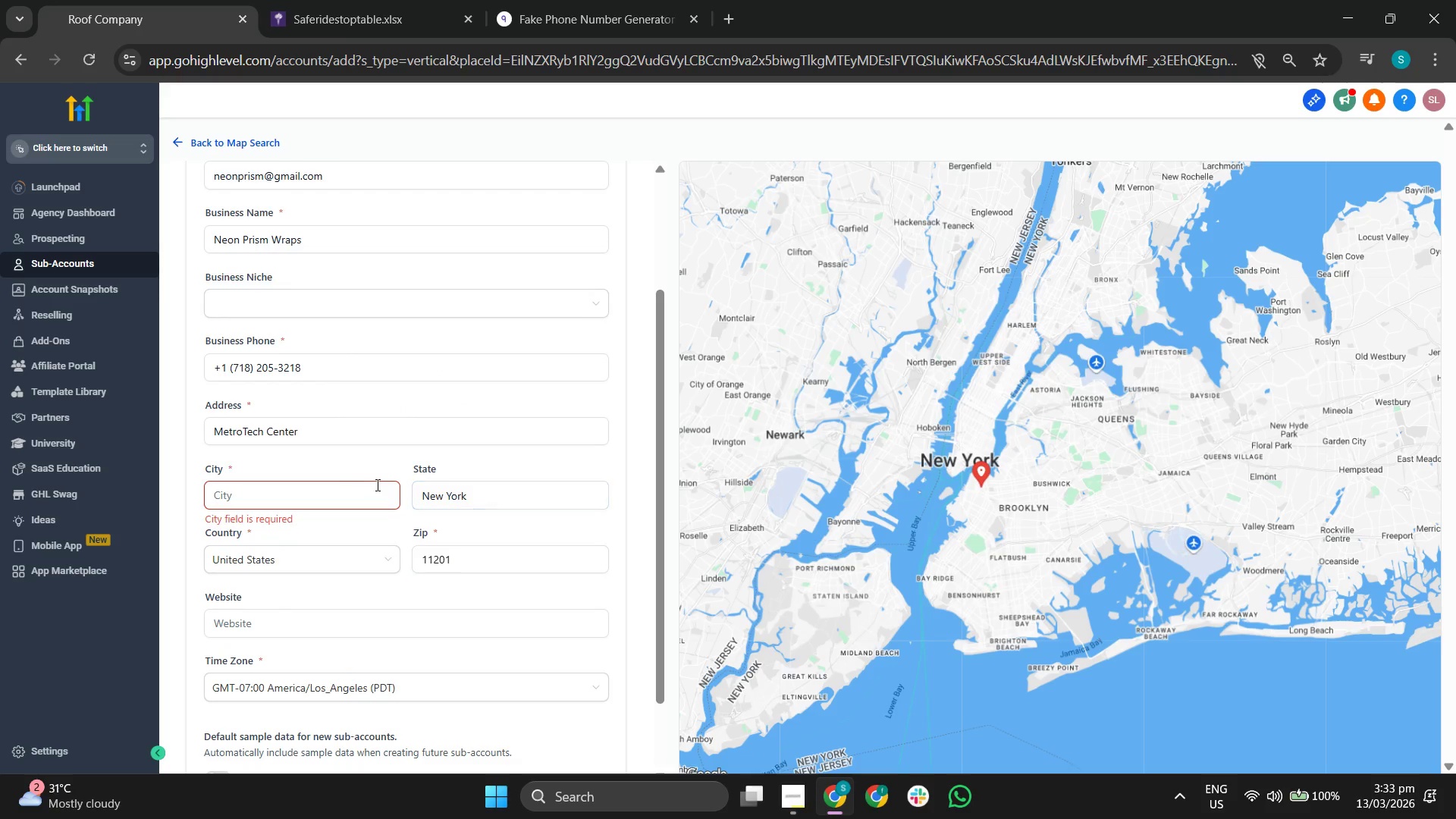 
left_click([339, 484])
 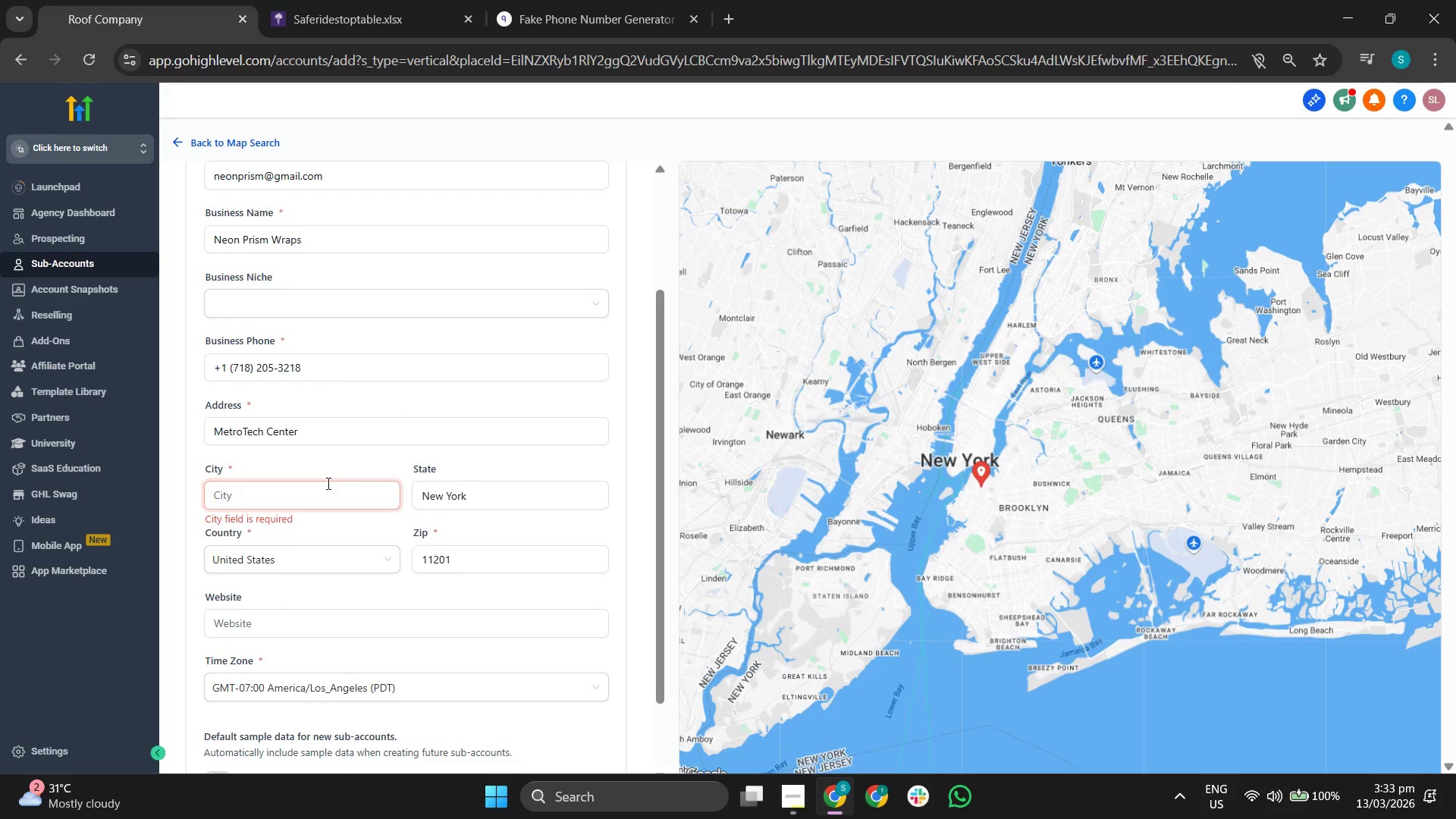 
type(New york)
 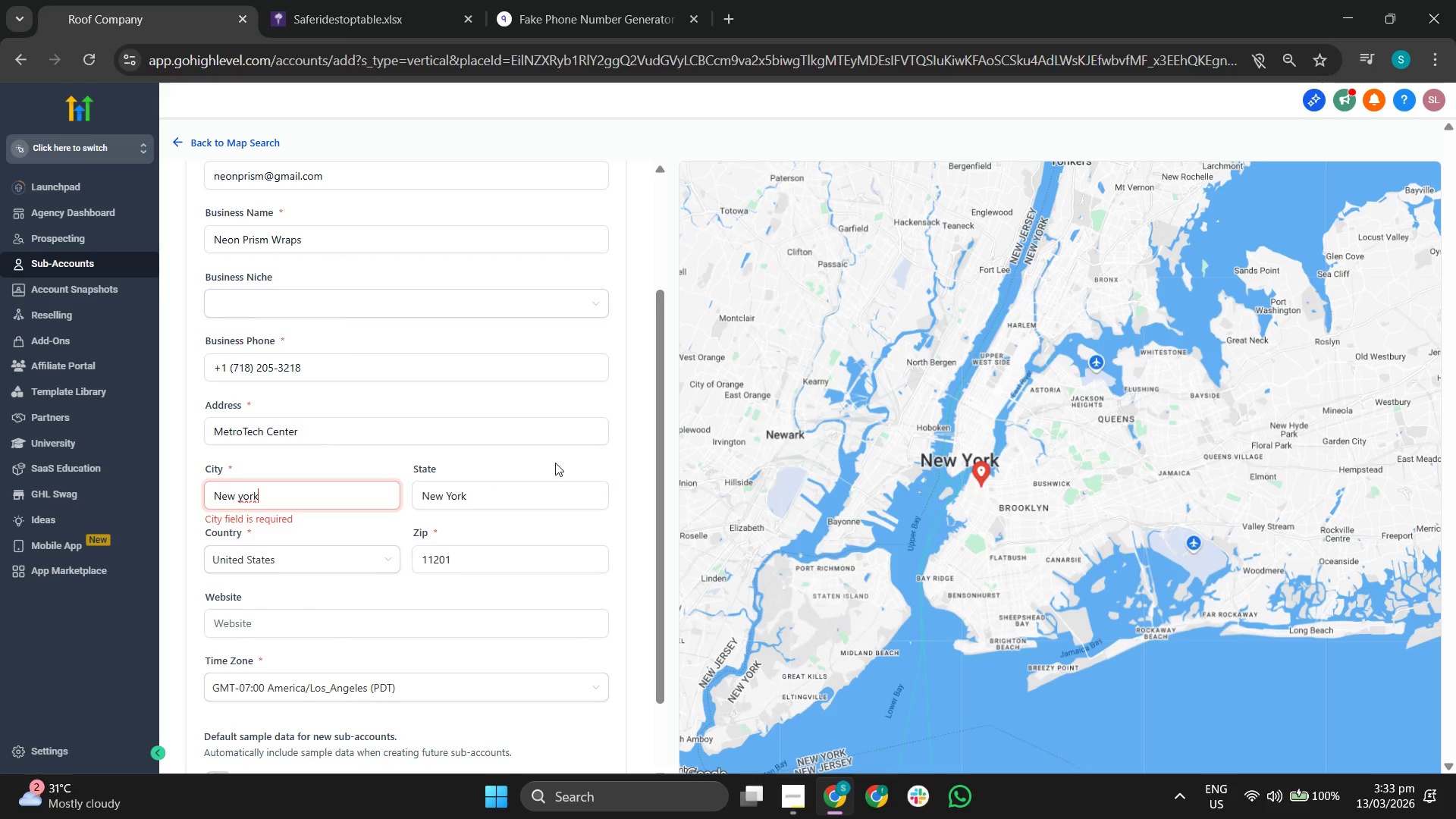 
left_click([242, 491])
 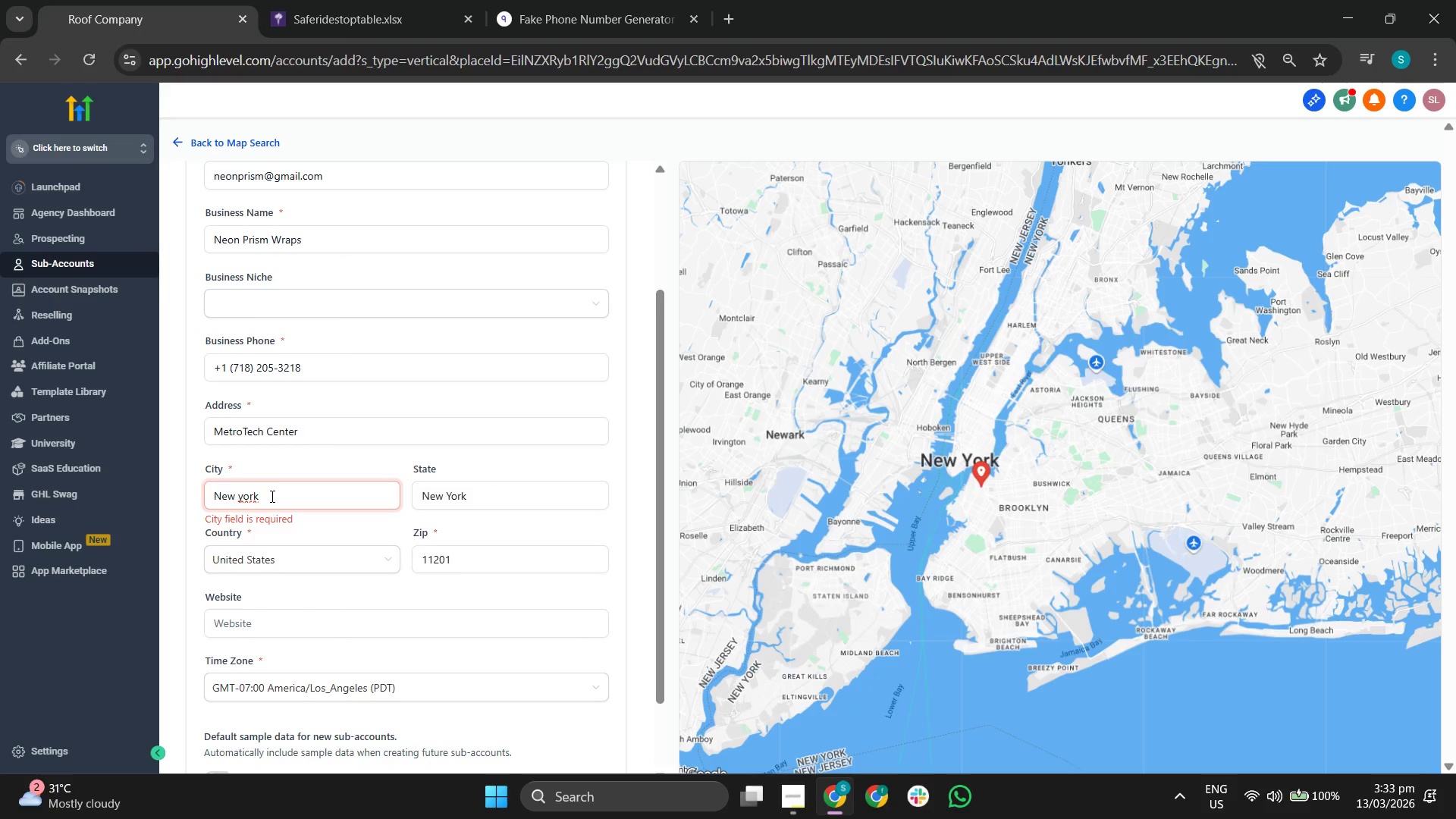 
key(Backspace)
 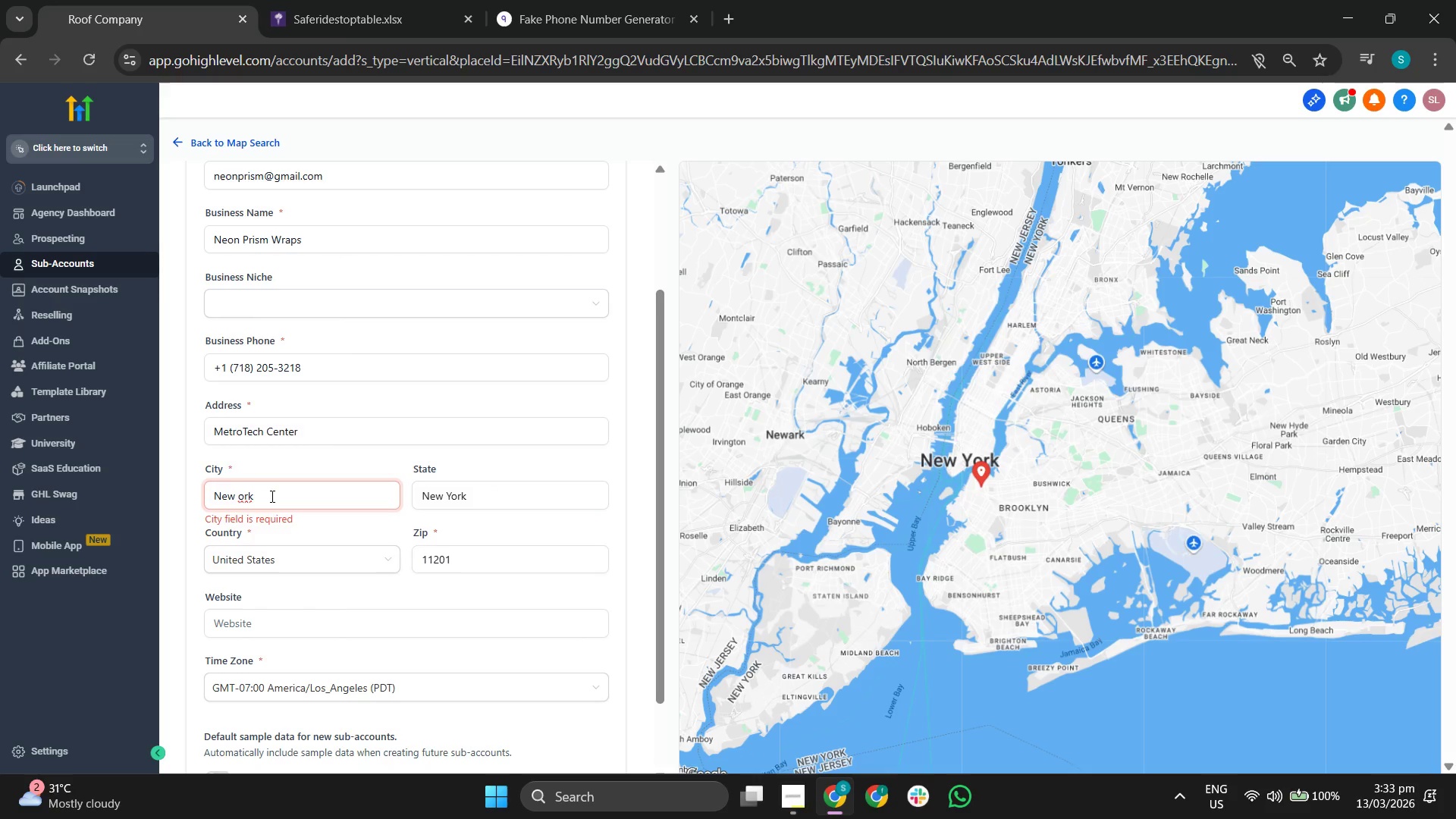 
key(CapsLock)
 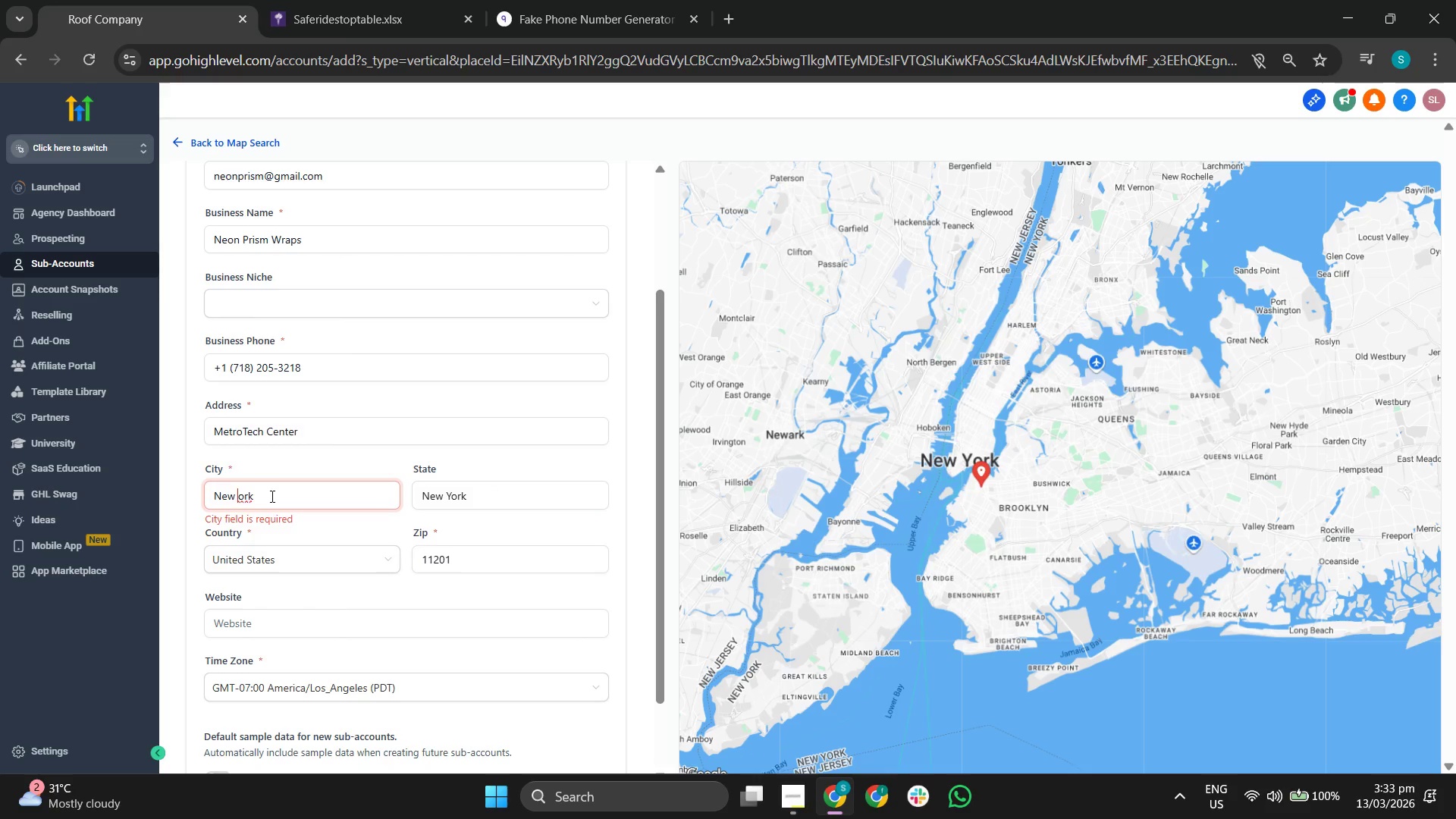 
key(Y)
 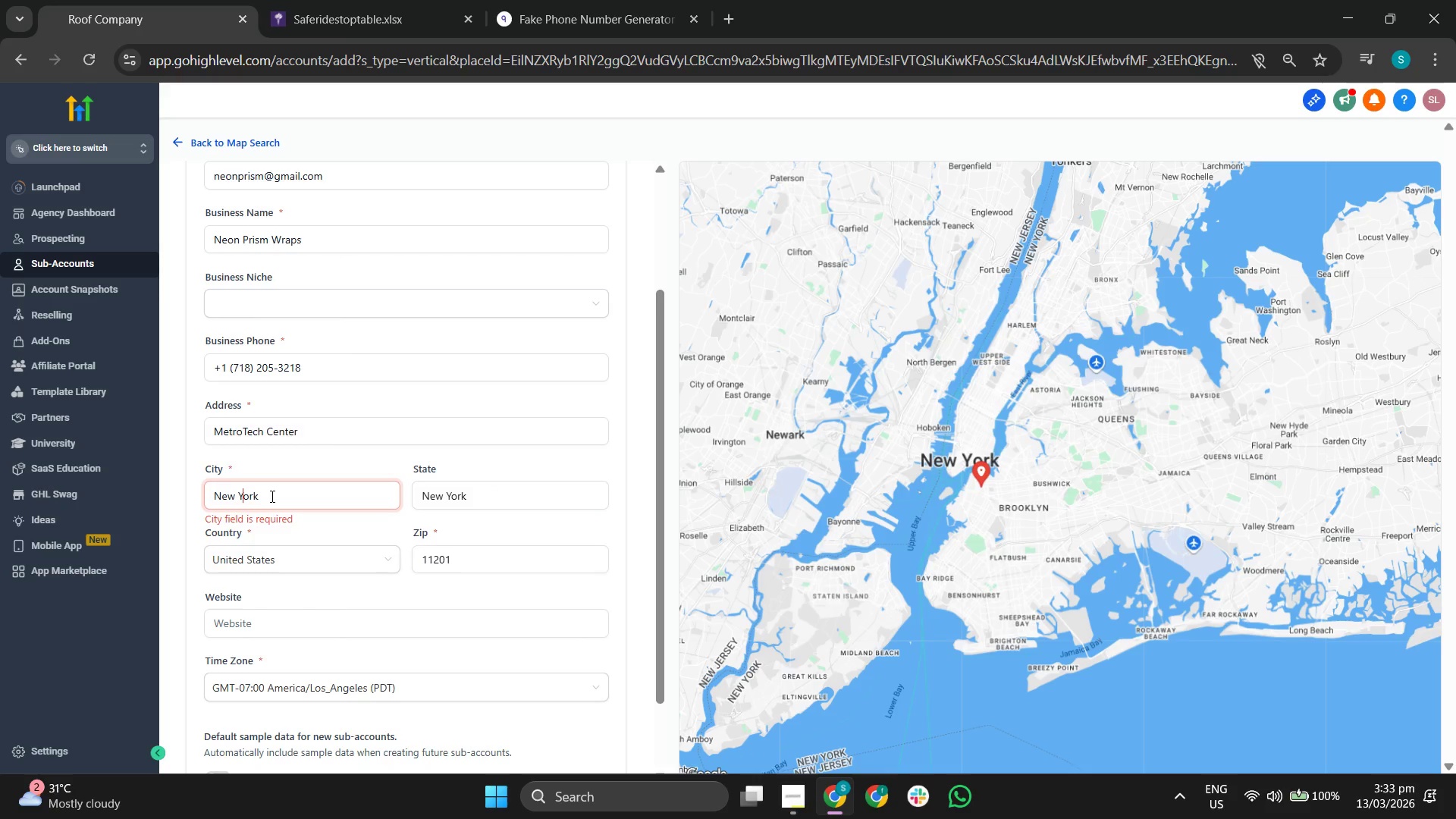 
key(CapsLock)
 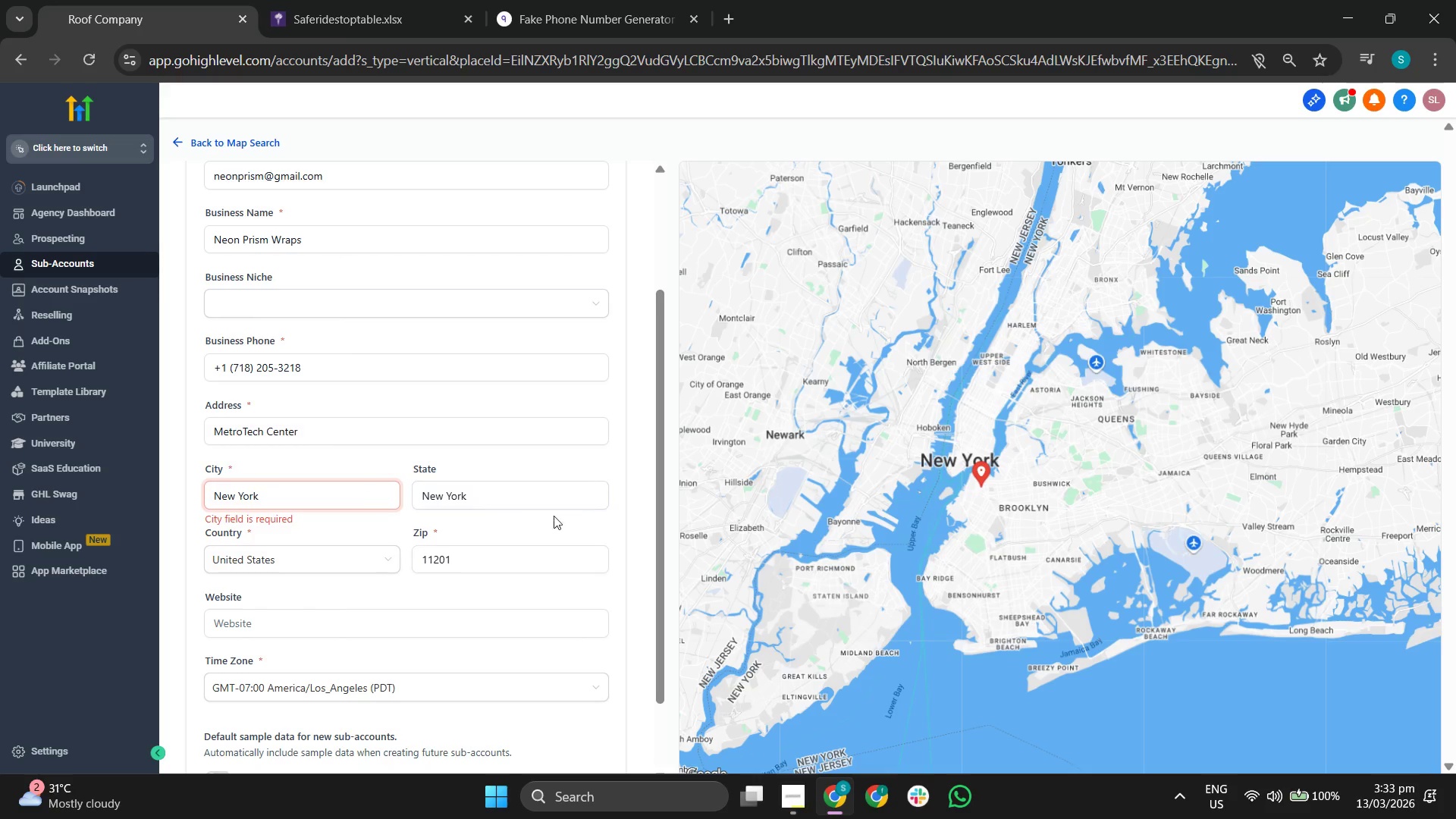 
left_click([610, 521])
 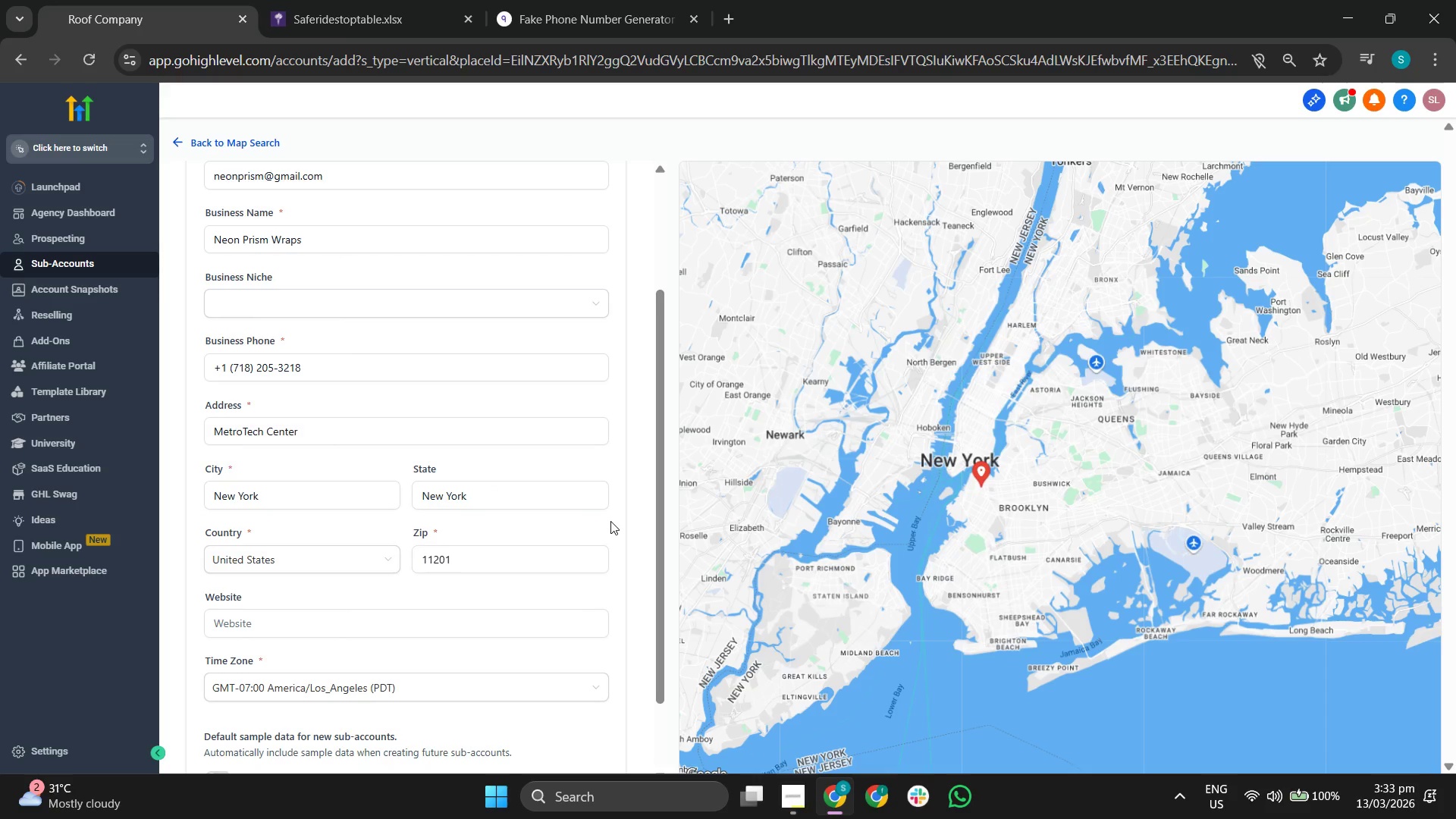 
scroll: coordinate [602, 622], scroll_direction: down, amount: 4.0
 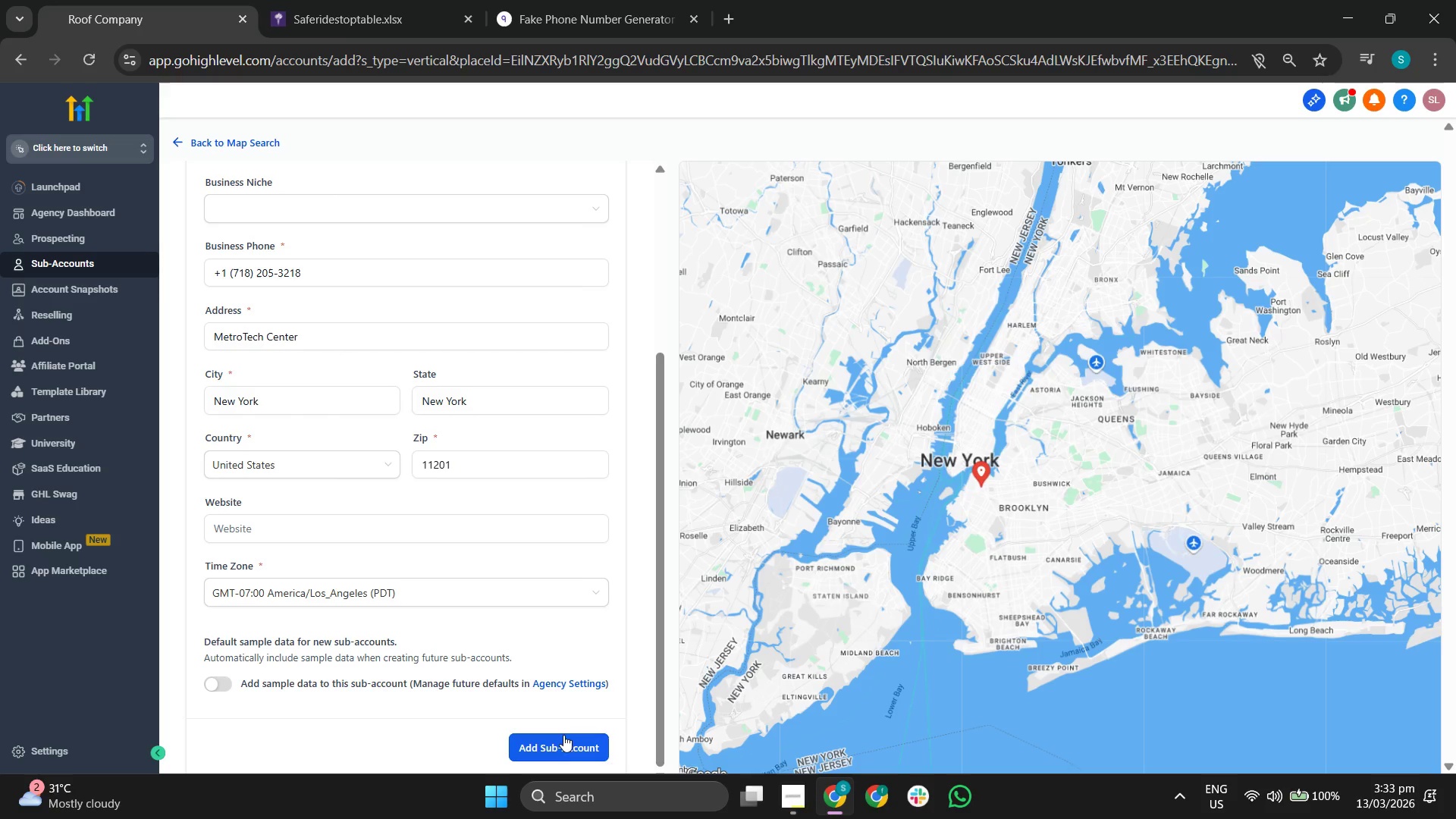 
left_click([563, 736])
 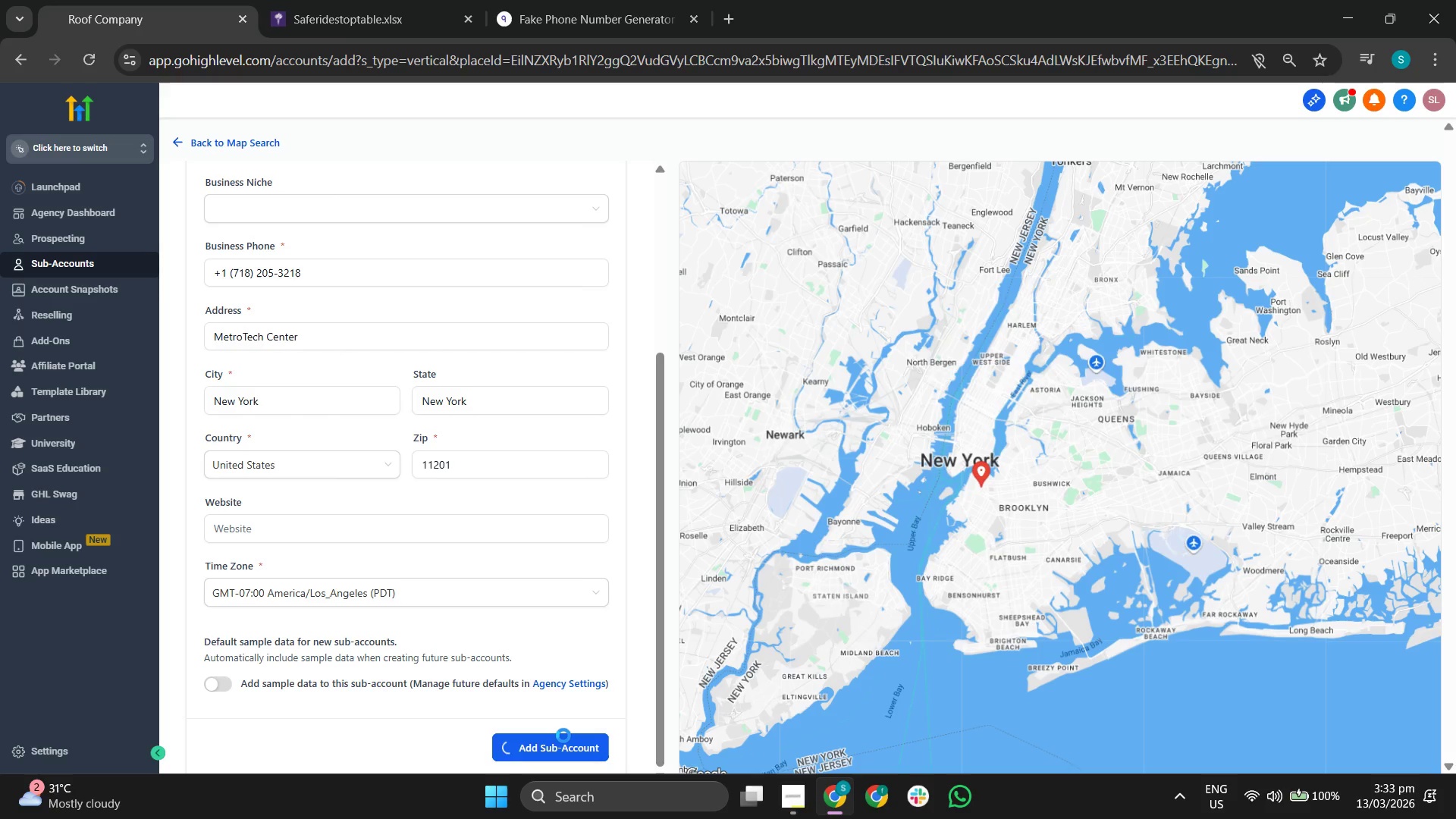 
wait(7.22)
 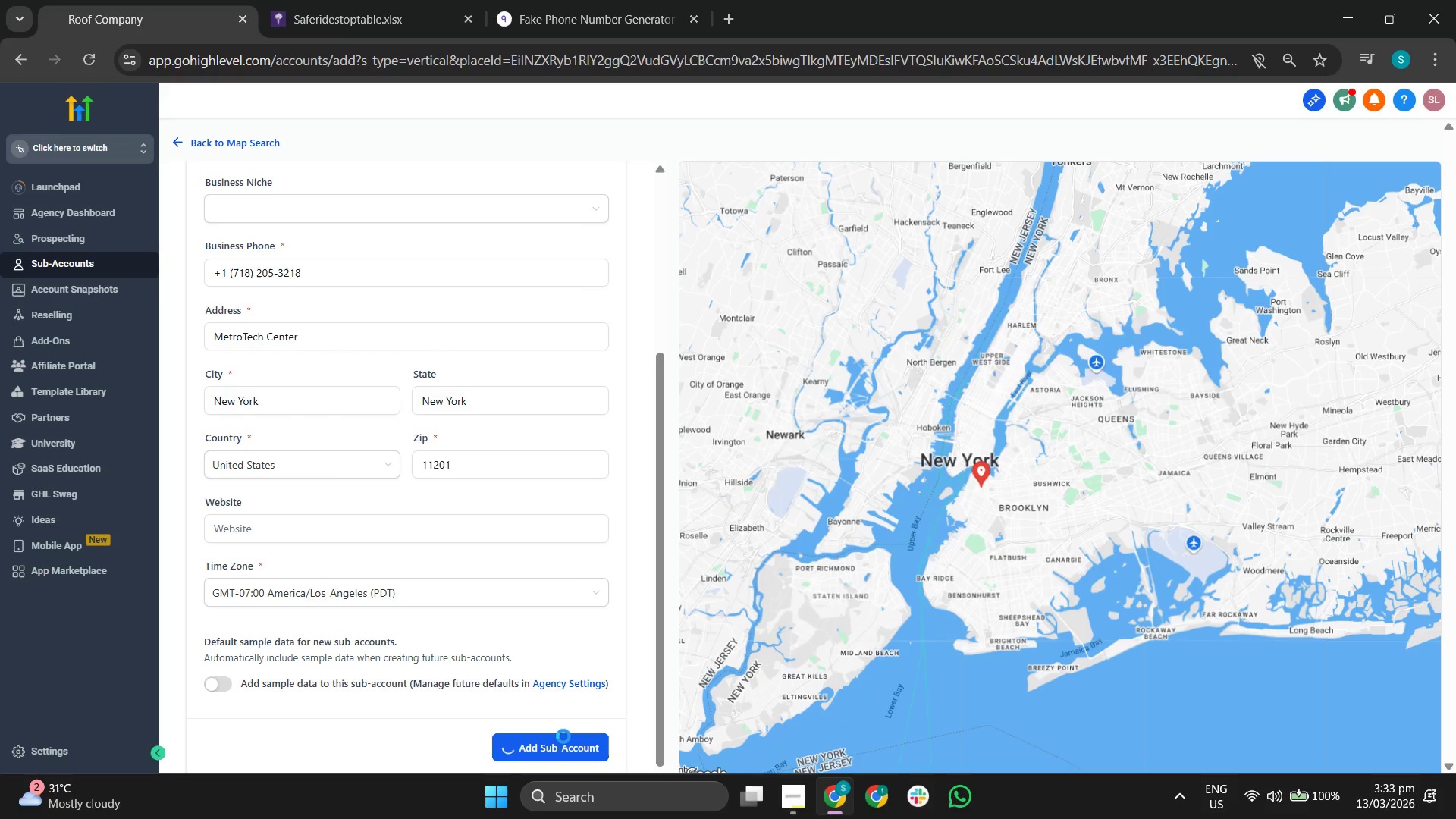 
mouse_move([637, 366])
 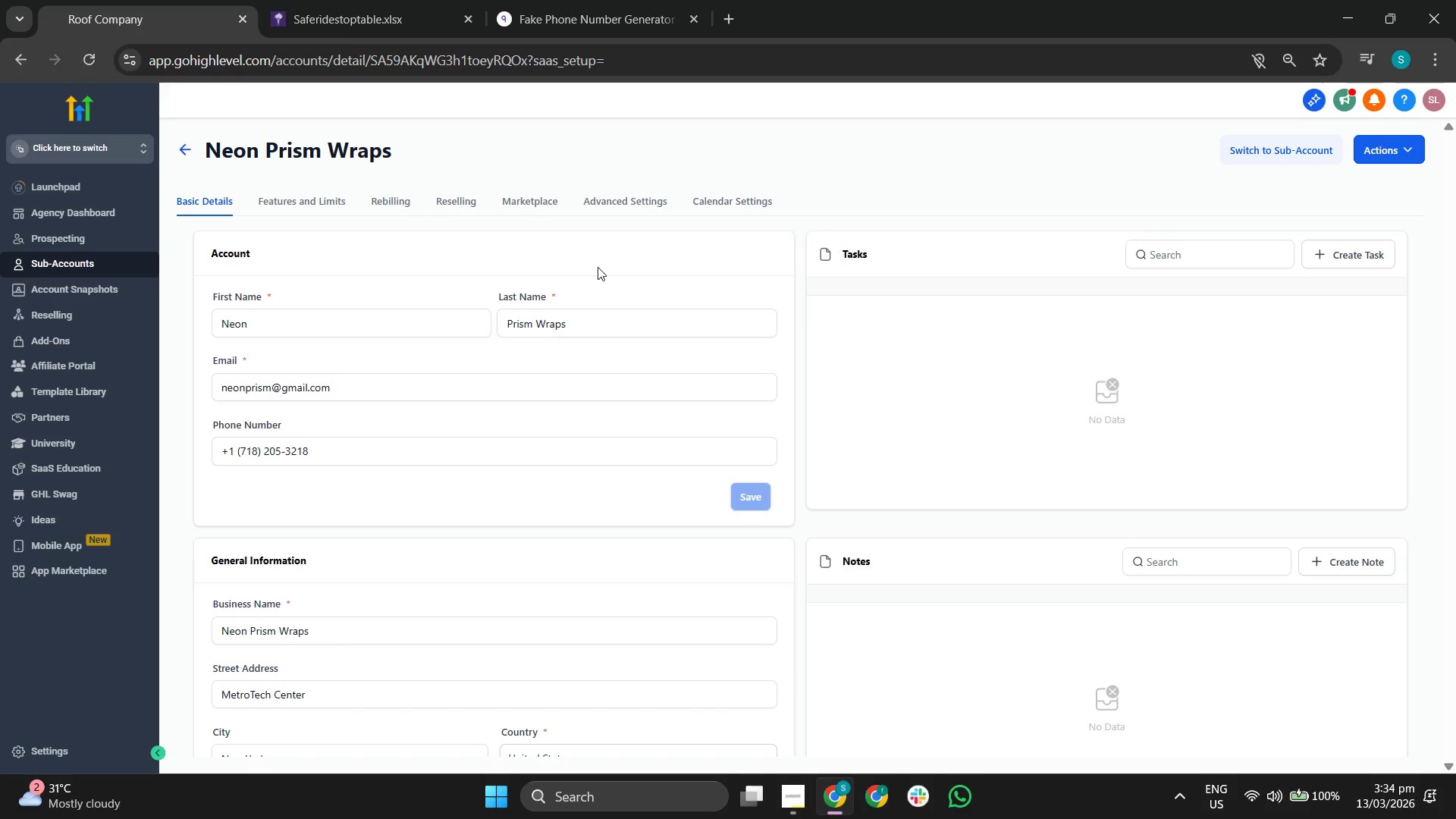 
scroll: coordinate [453, 356], scroll_direction: down, amount: 2.0
 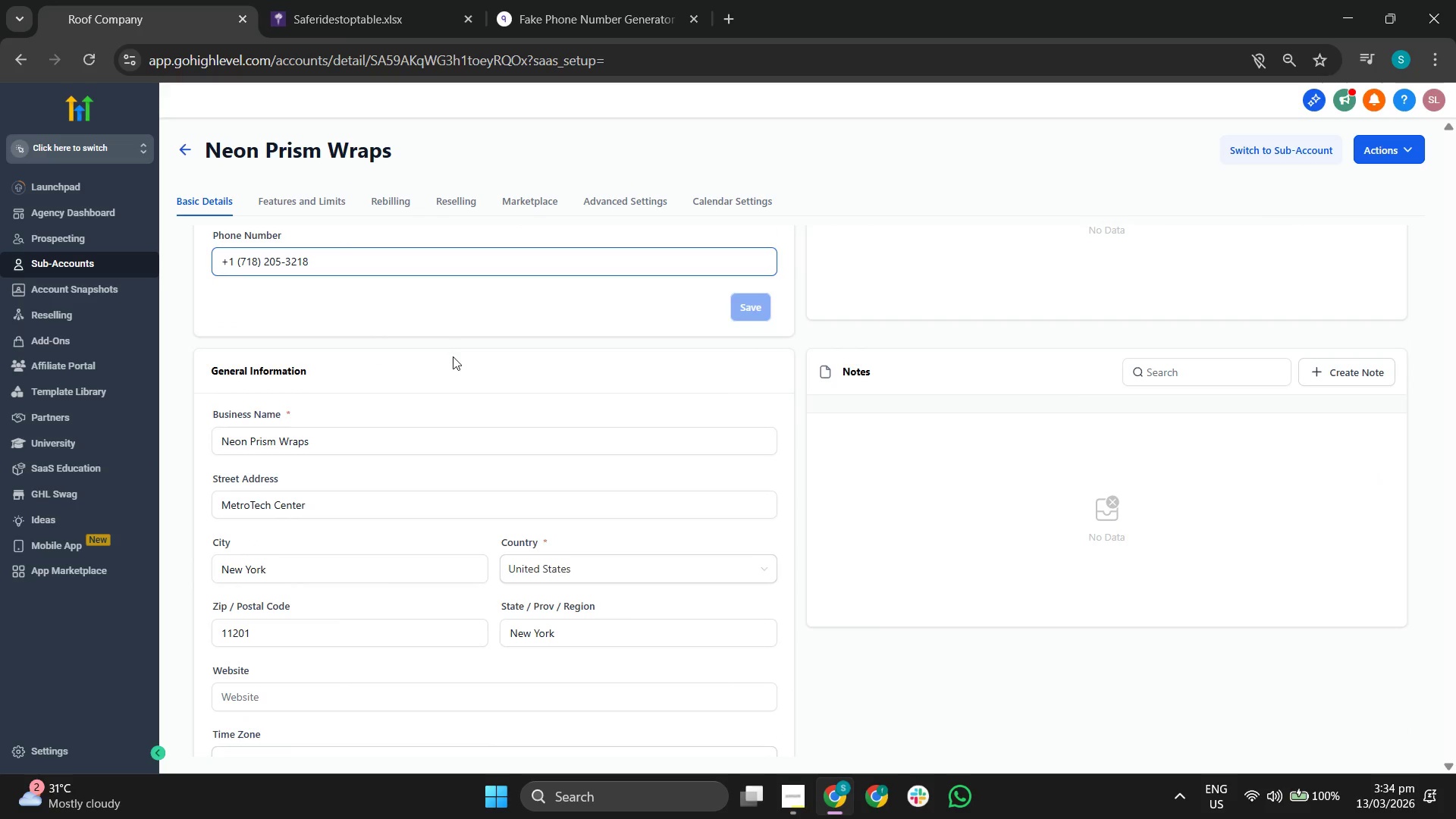 
scroll: coordinate [453, 356], scroll_direction: up, amount: 1.0
 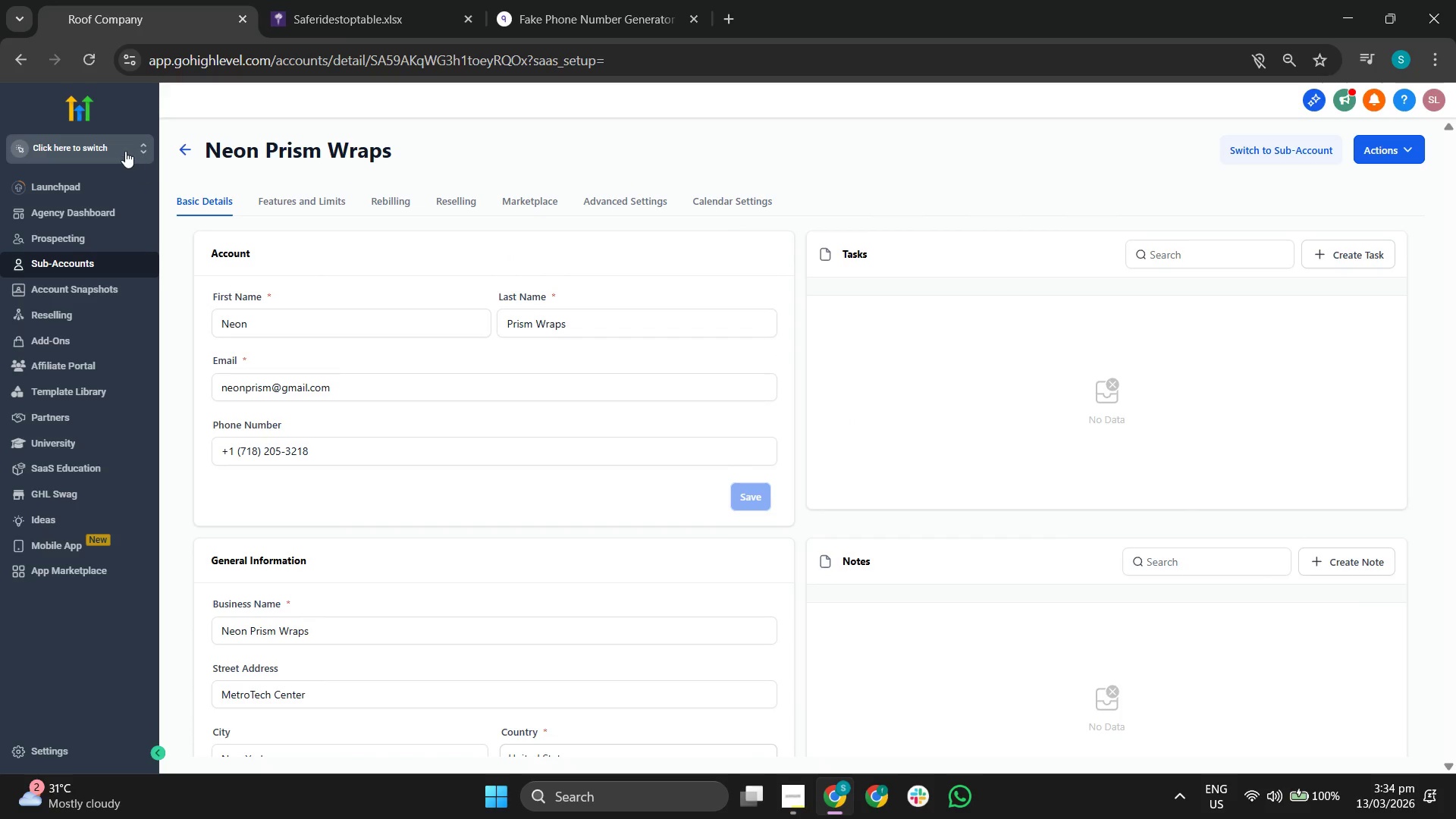 
left_click([125, 151])
 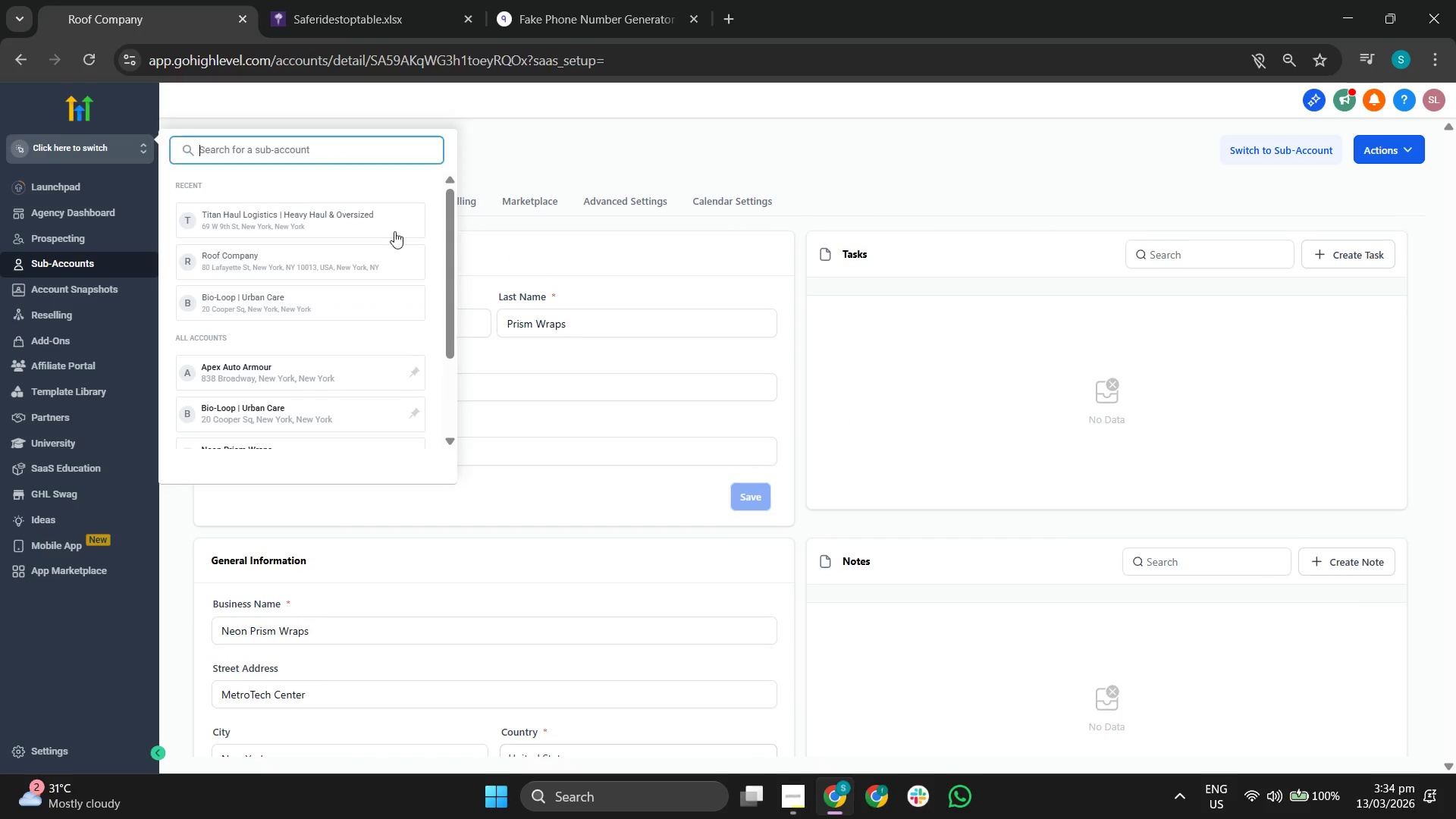 
scroll: coordinate [400, 237], scroll_direction: down, amount: 2.0
 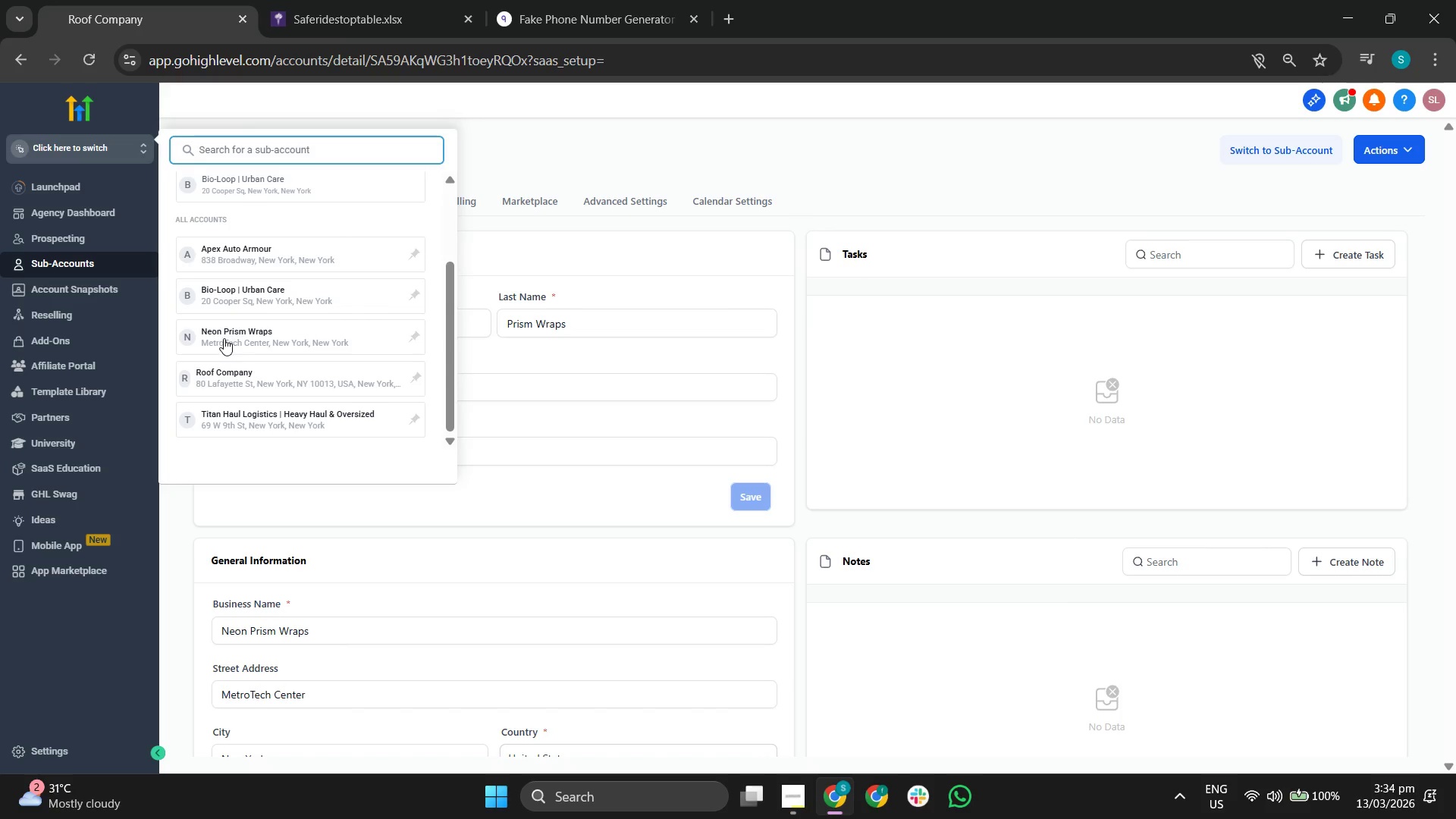 
left_click([268, 334])
 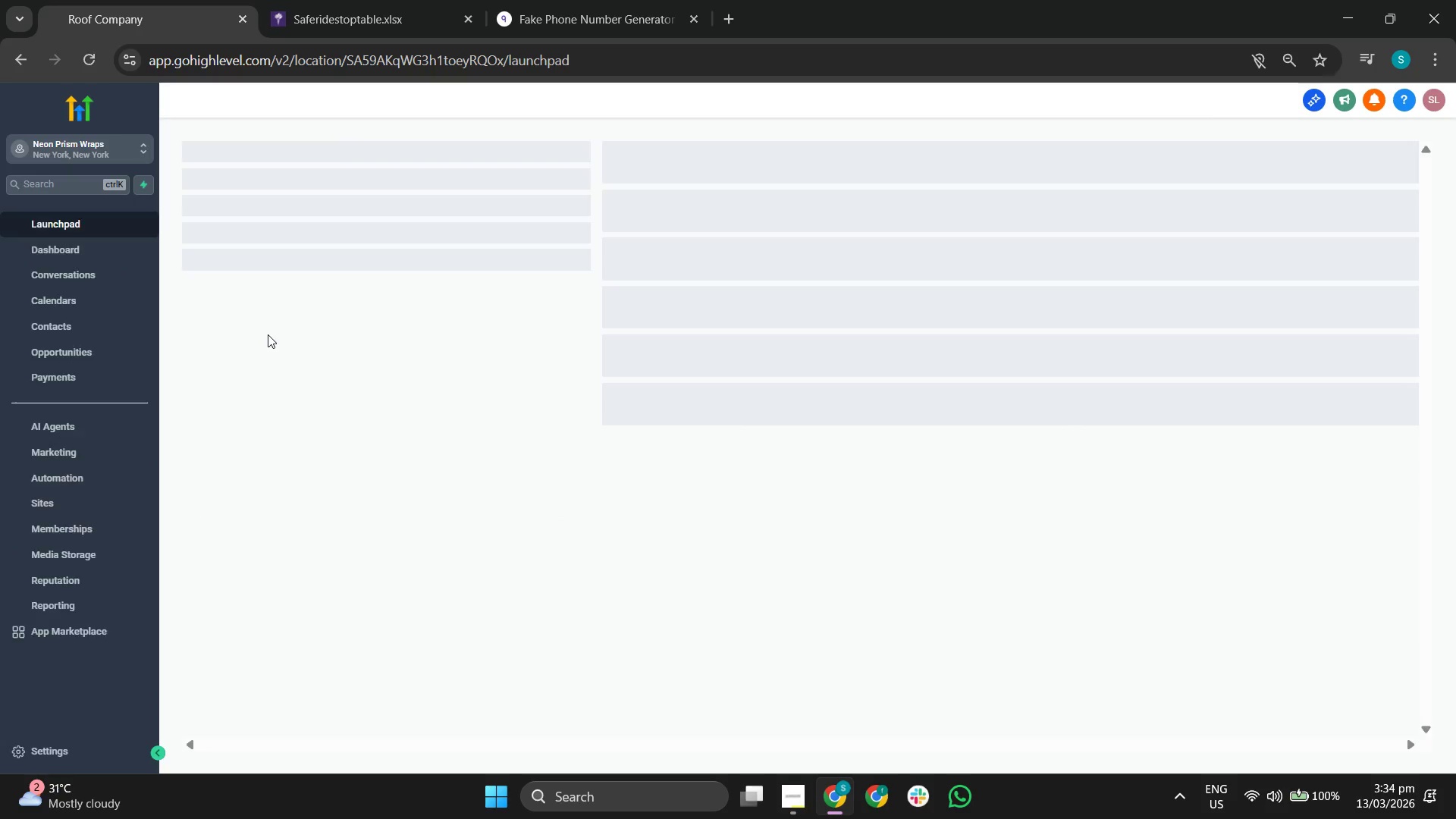 
mouse_move([322, 331])
 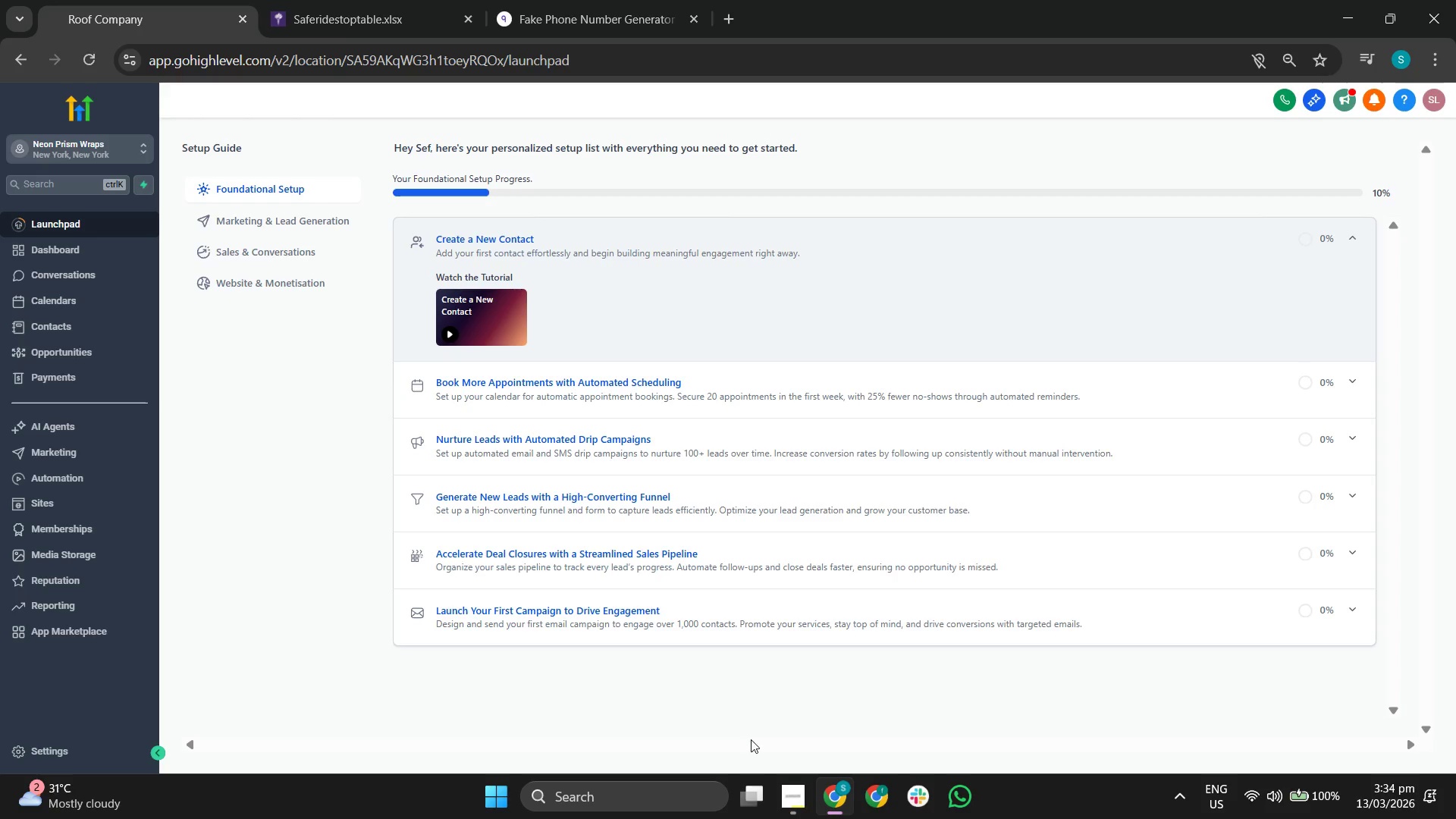 
left_click([783, 784])